 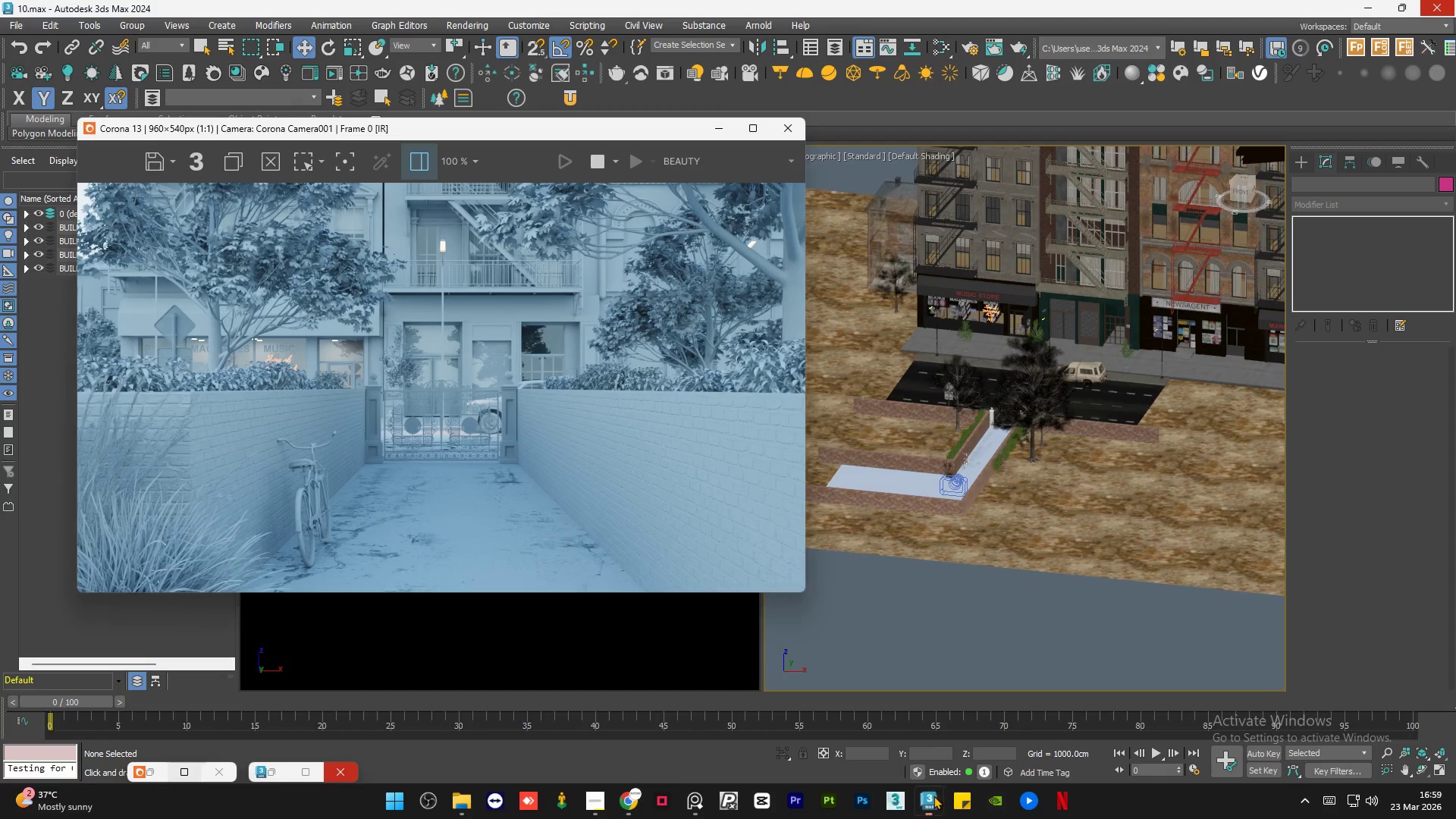 
scroll: coordinate [576, 413], scroll_direction: down, amount: 1.0
 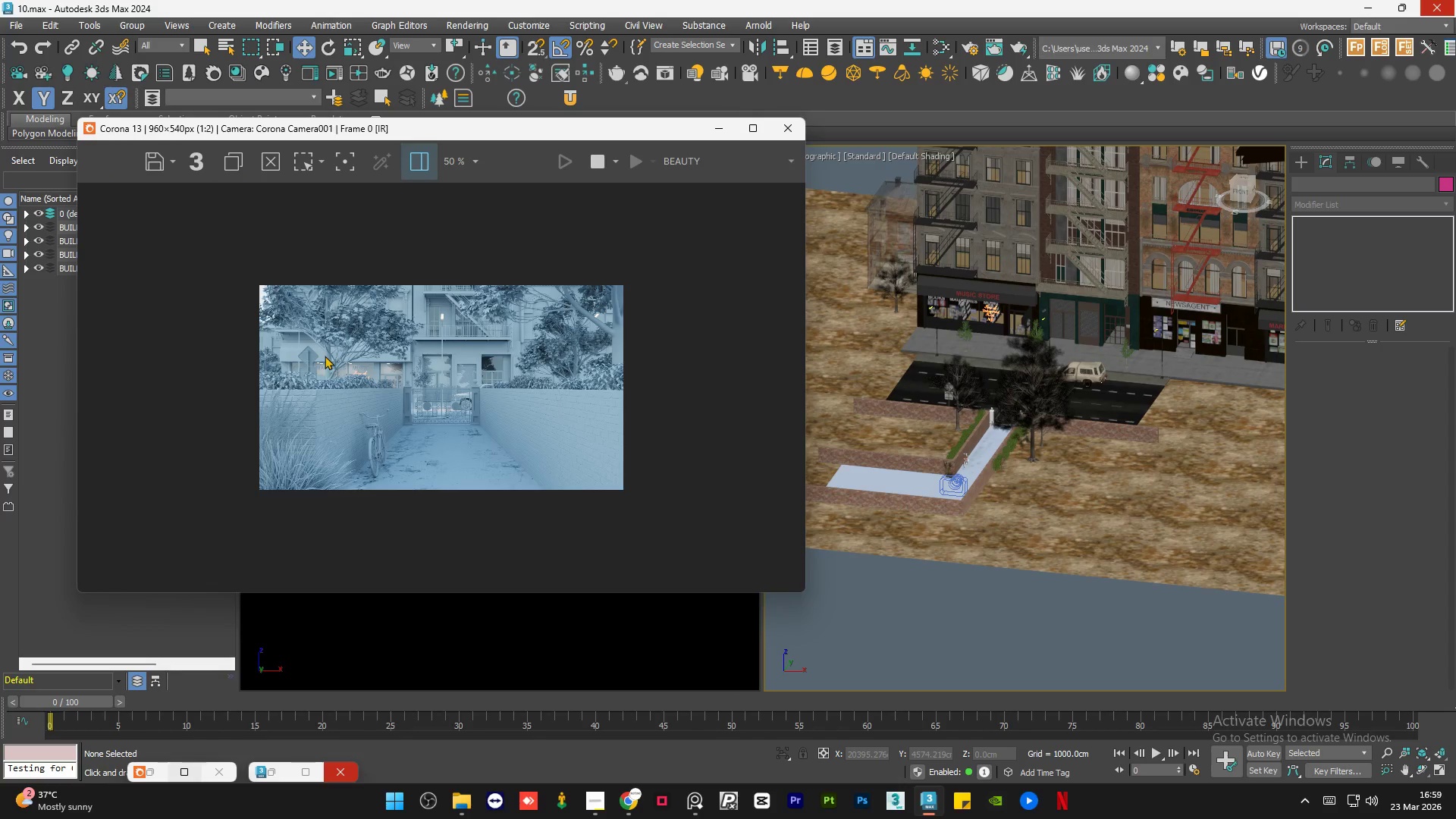 
scroll: coordinate [322, 355], scroll_direction: up, amount: 1.0
 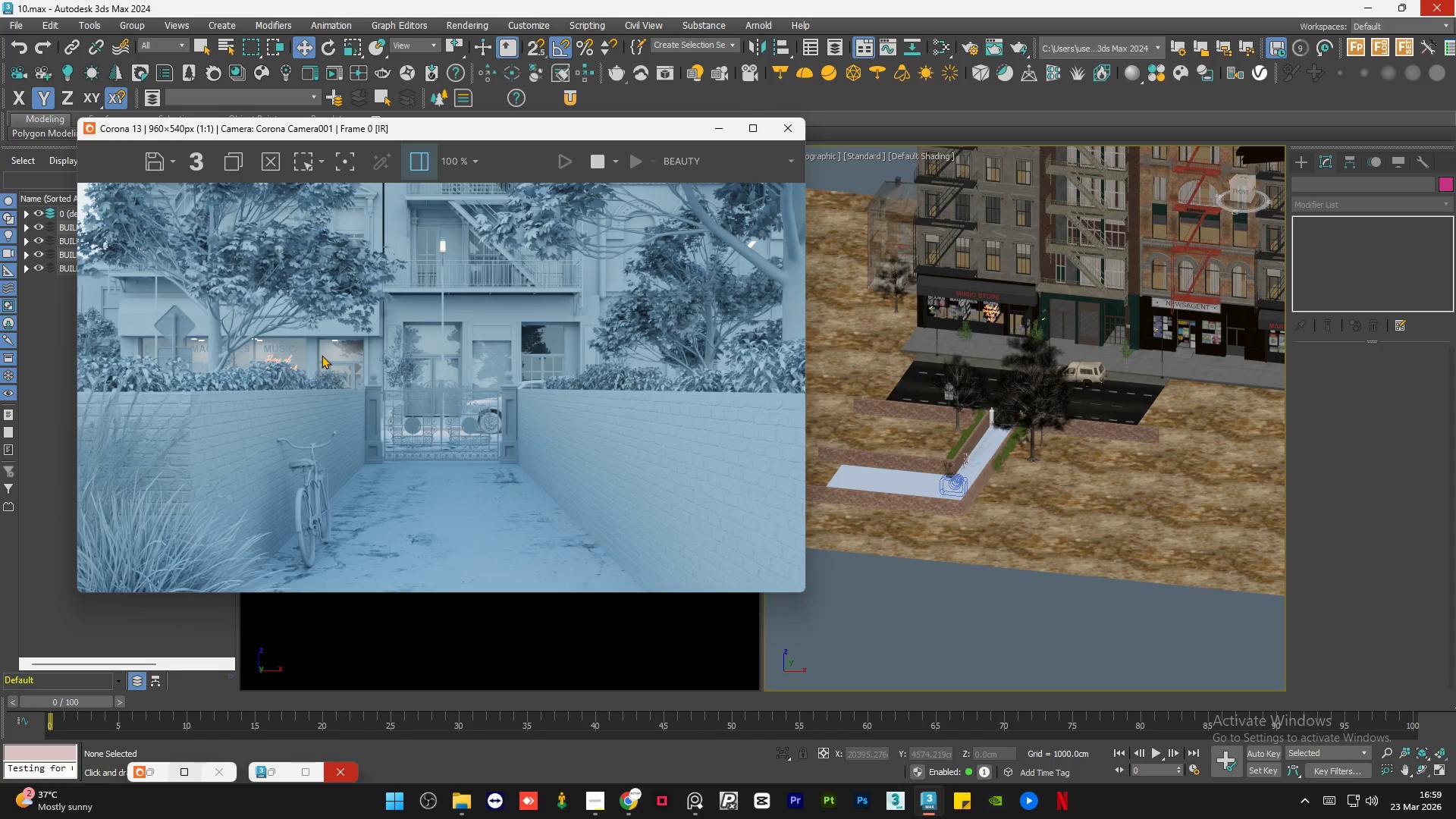 
scroll: coordinate [322, 355], scroll_direction: none, amount: 0.0
 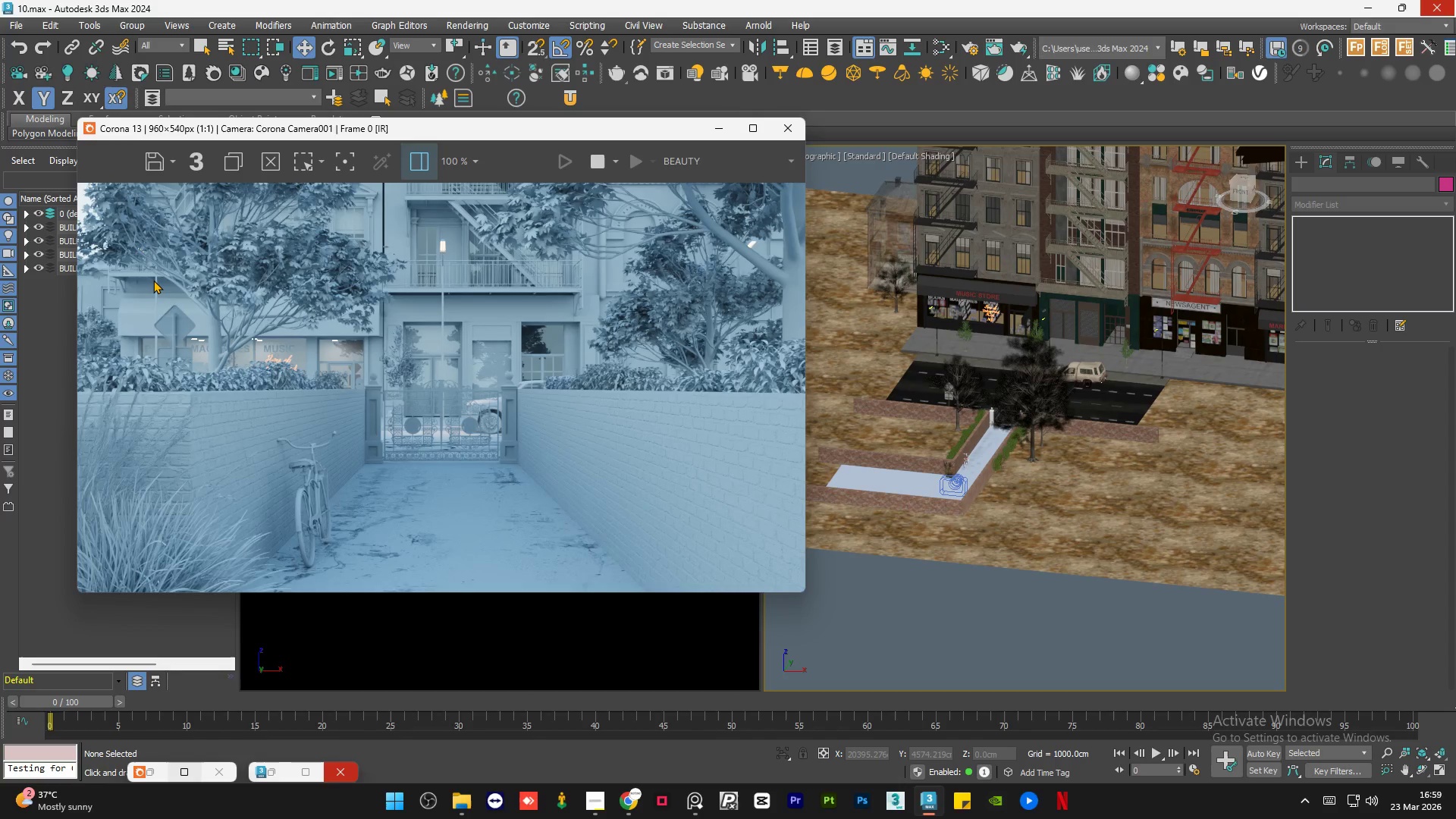 
scroll: coordinate [152, 280], scroll_direction: up, amount: 1.0
 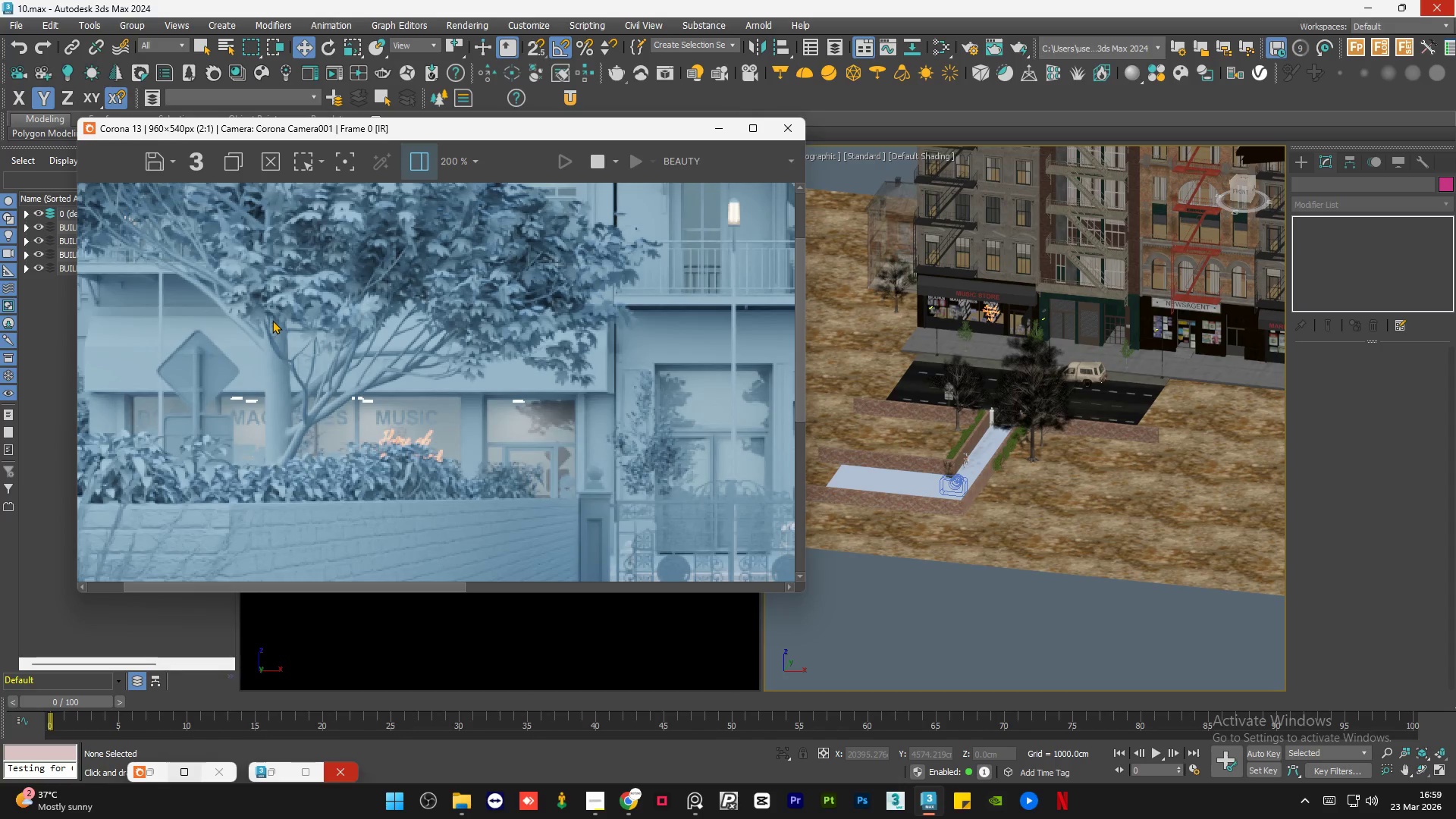 
scroll: coordinate [272, 320], scroll_direction: down, amount: 1.0
 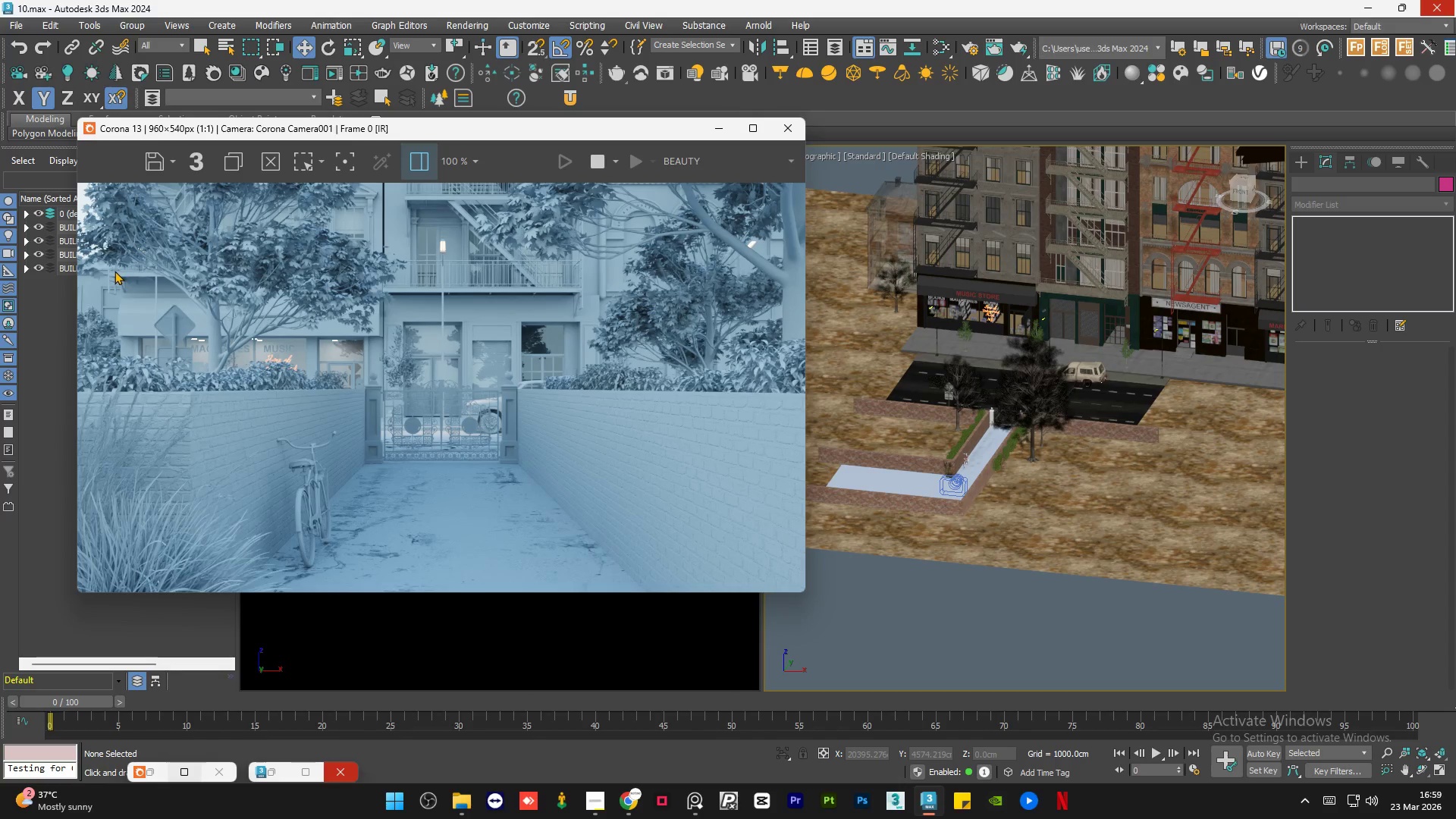 
scroll: coordinate [233, 311], scroll_direction: none, amount: 0.0
 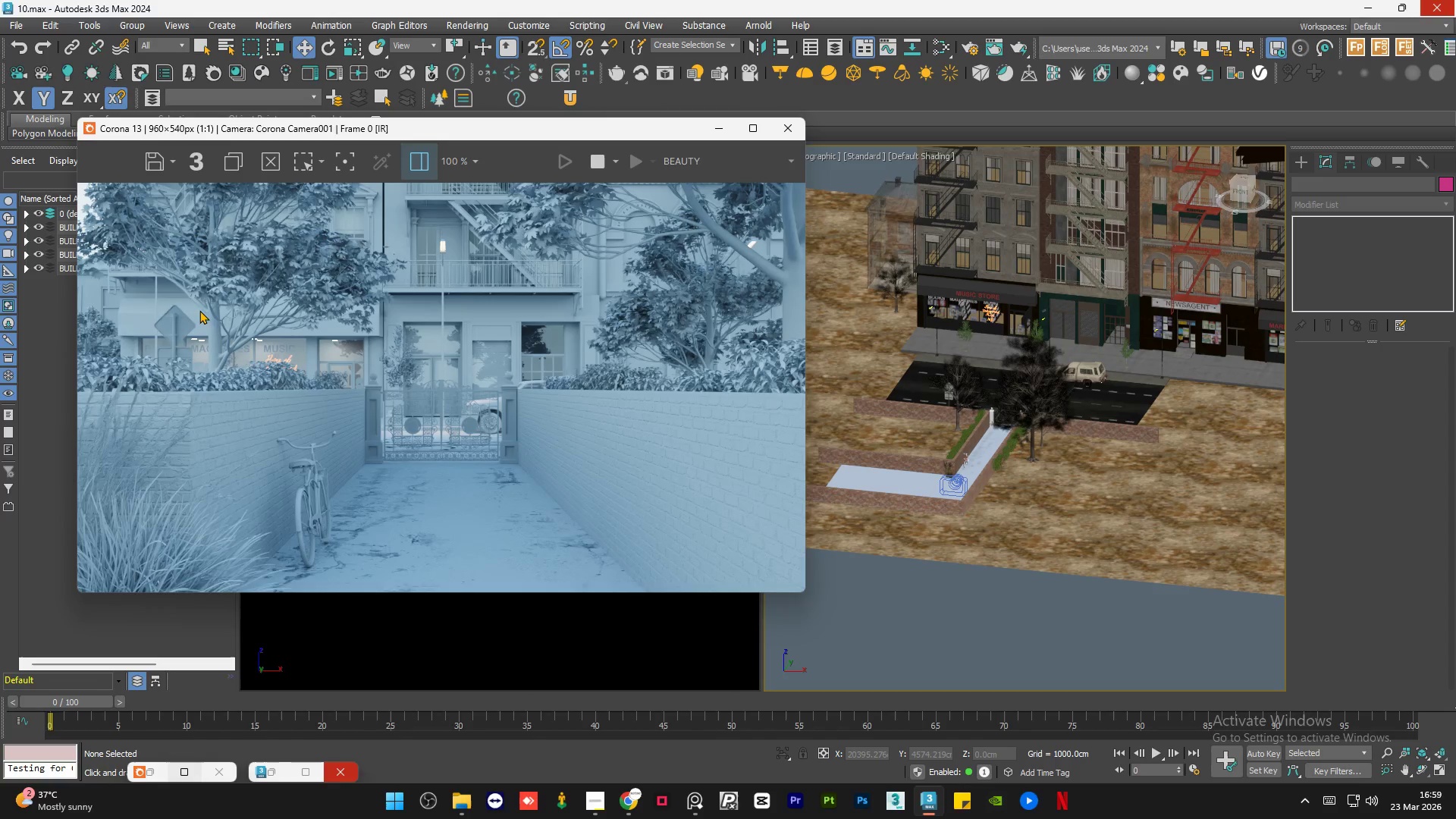 
scroll: coordinate [161, 308], scroll_direction: up, amount: 1.0
 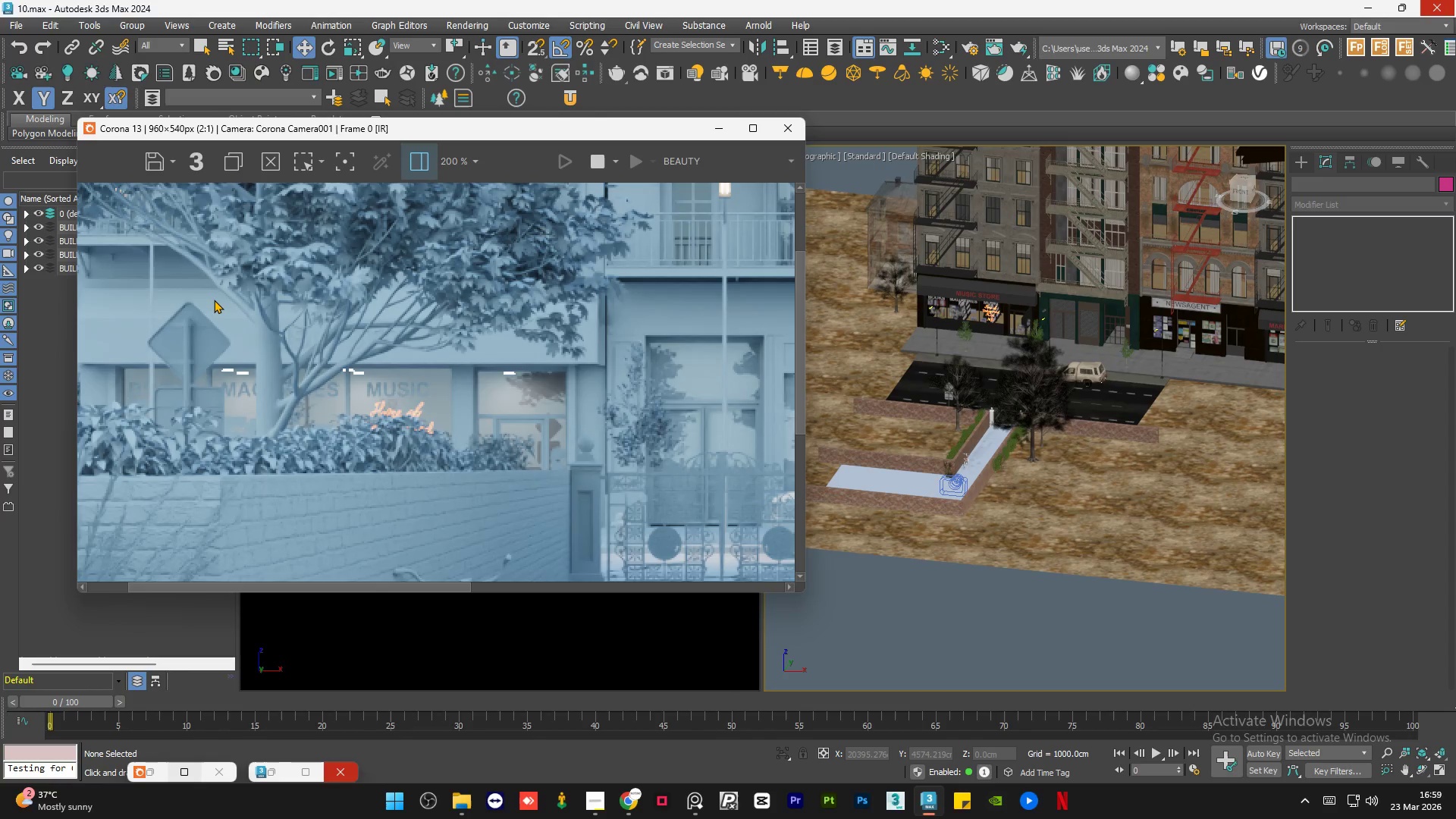 
scroll: coordinate [214, 300], scroll_direction: down, amount: 1.0
 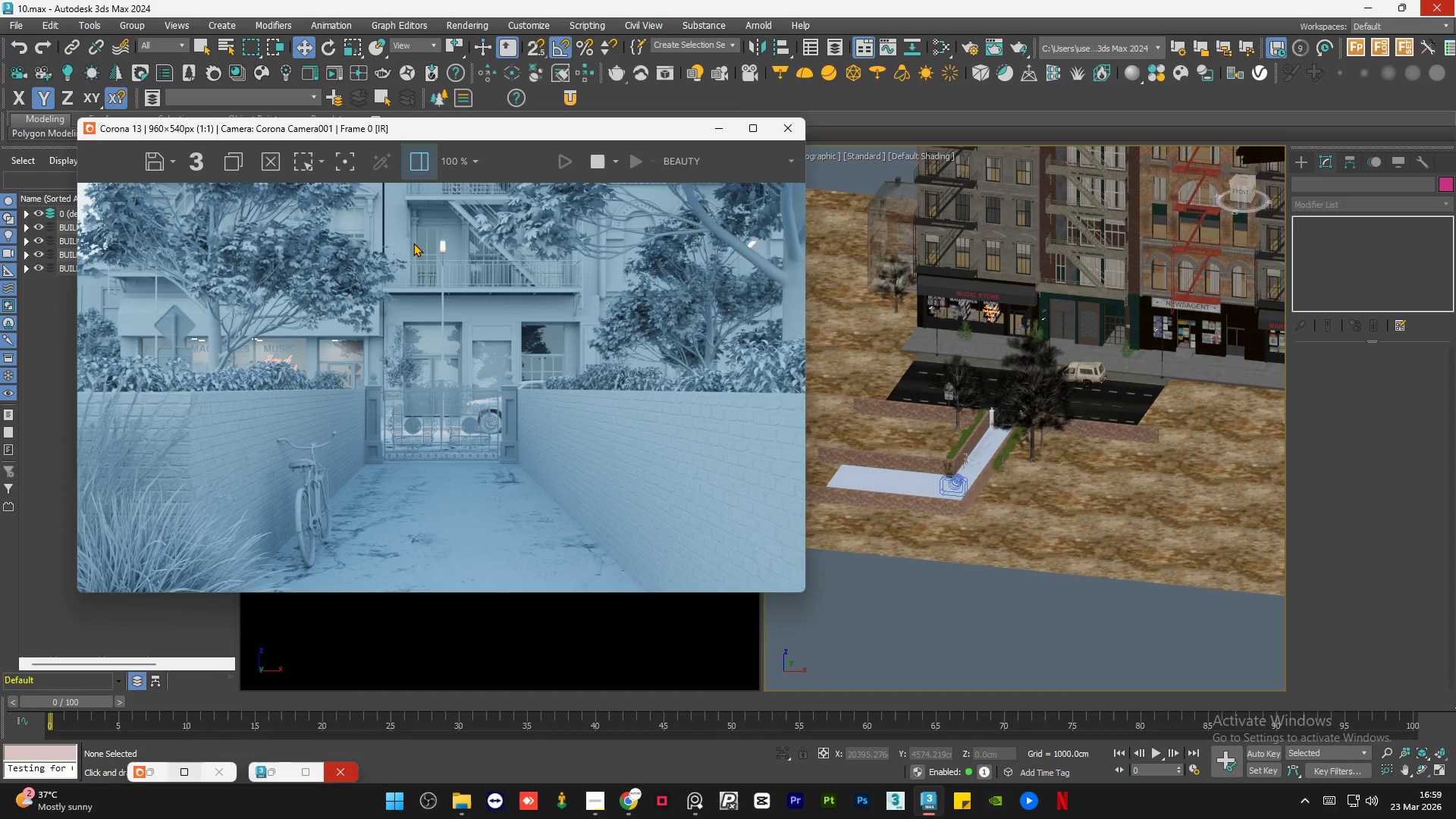 
scroll: coordinate [449, 242], scroll_direction: none, amount: 0.0
 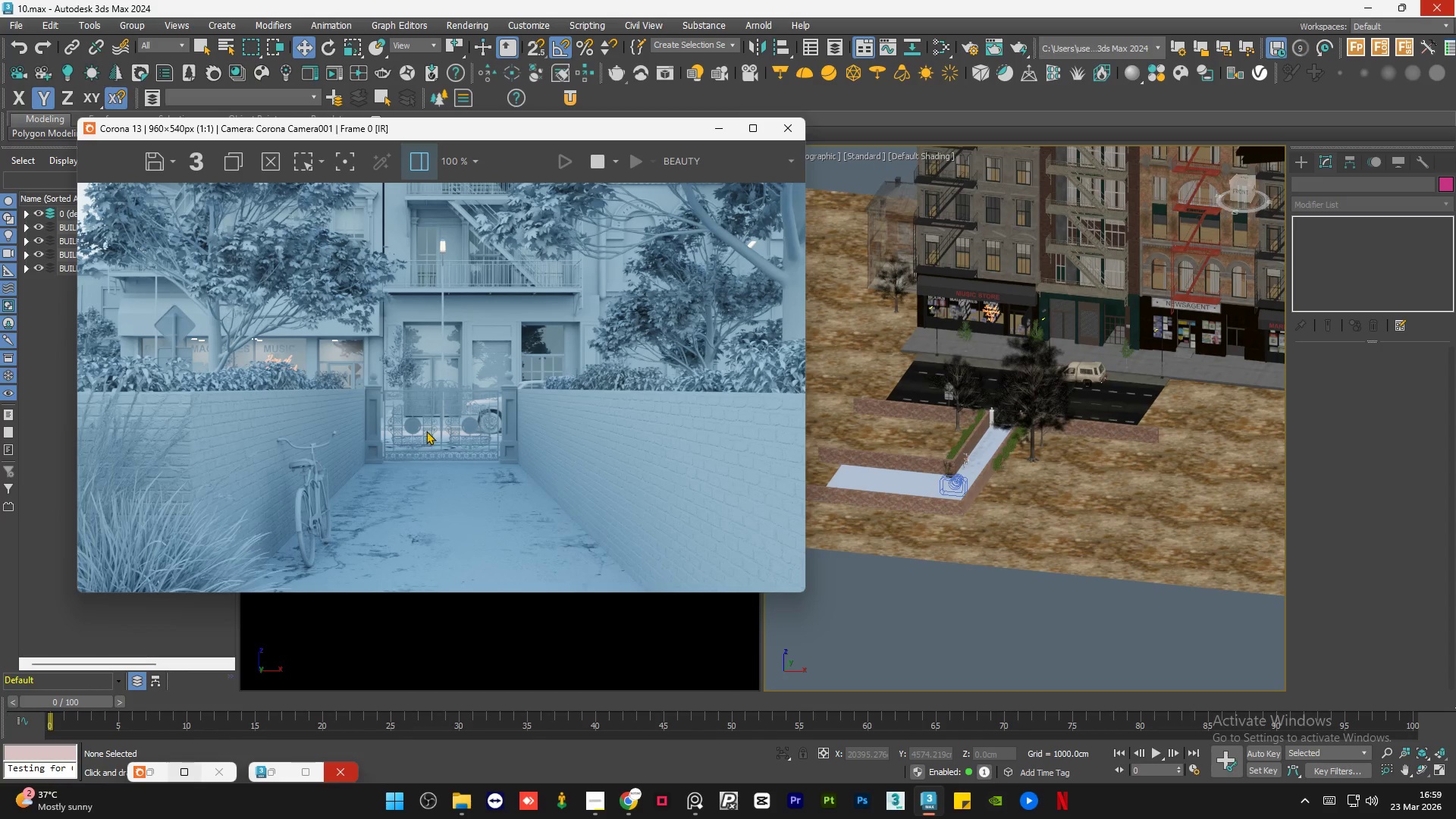 
scroll: coordinate [425, 437], scroll_direction: up, amount: 1.0
 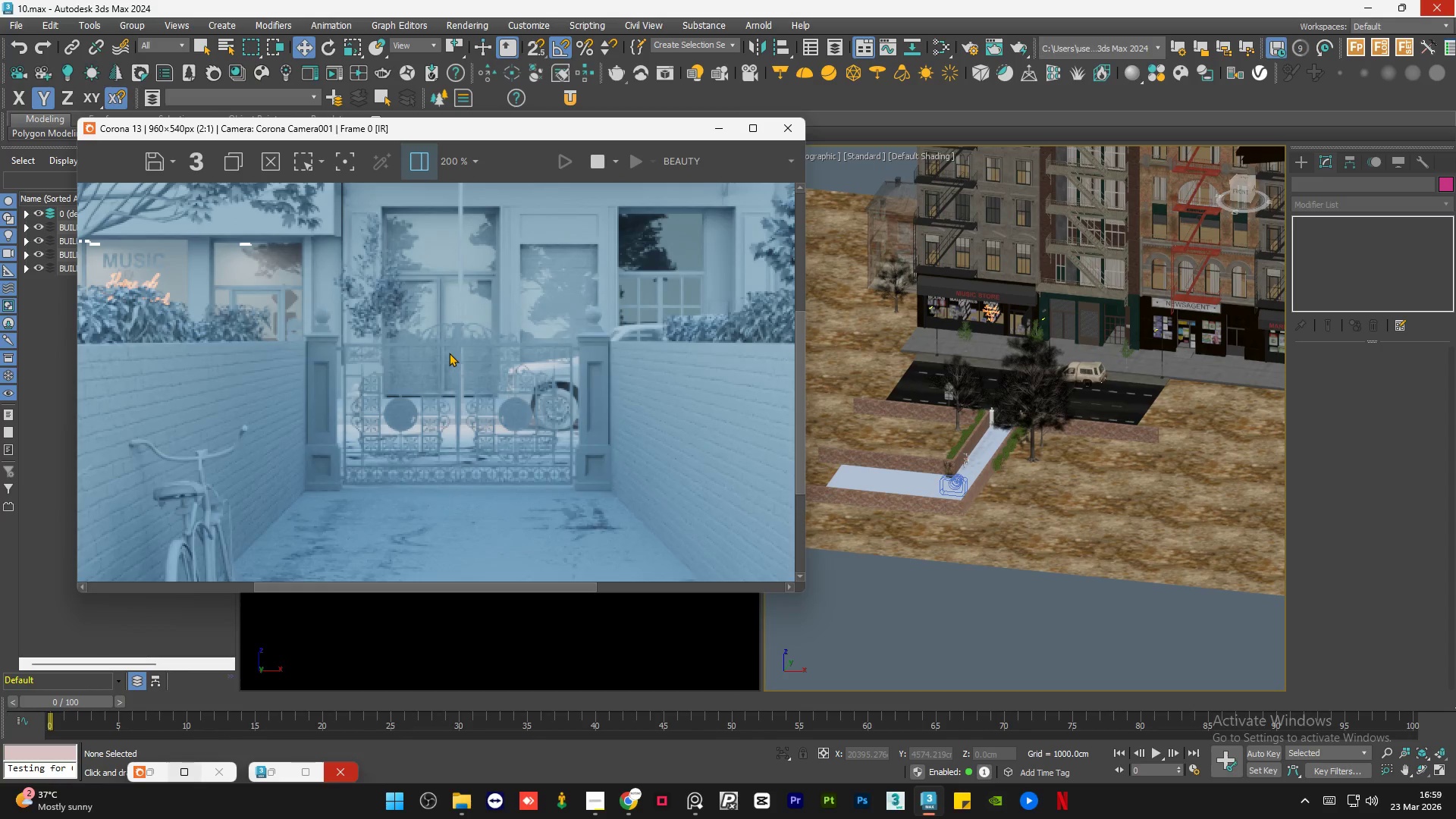 
scroll: coordinate [449, 353], scroll_direction: down, amount: 1.0
 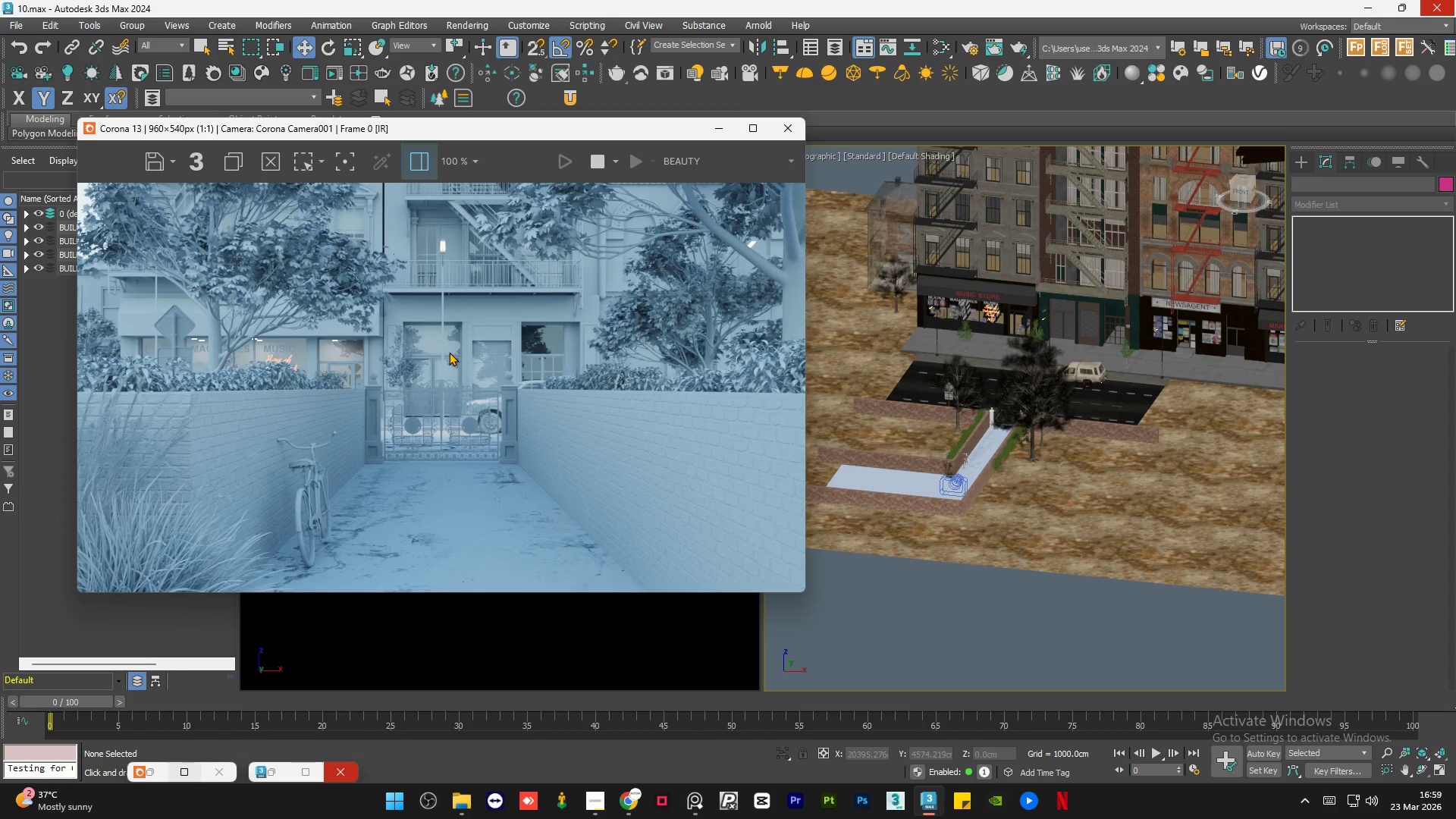 
scroll: coordinate [449, 352], scroll_direction: none, amount: 0.0
 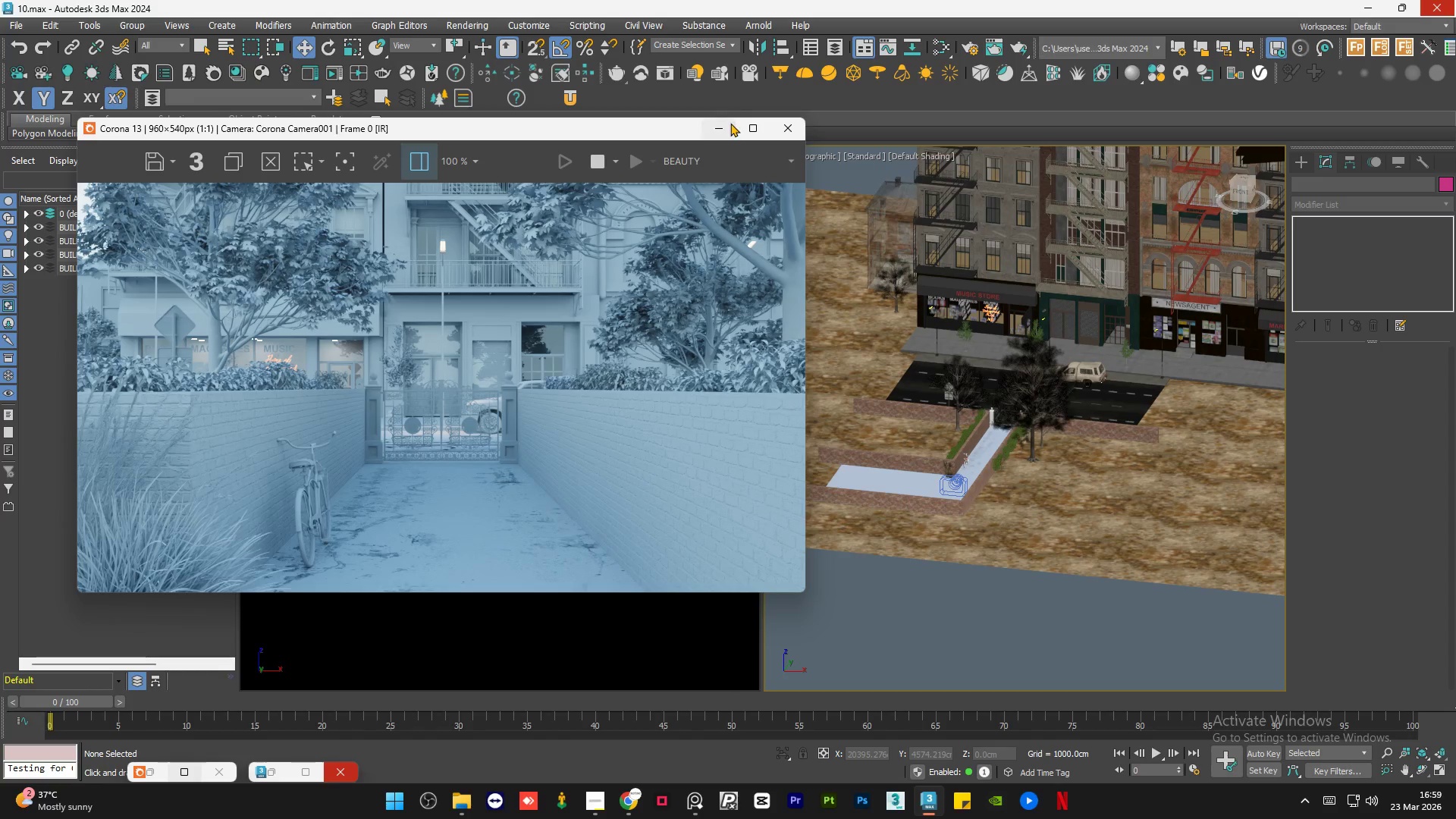 
left_click([717, 132])
 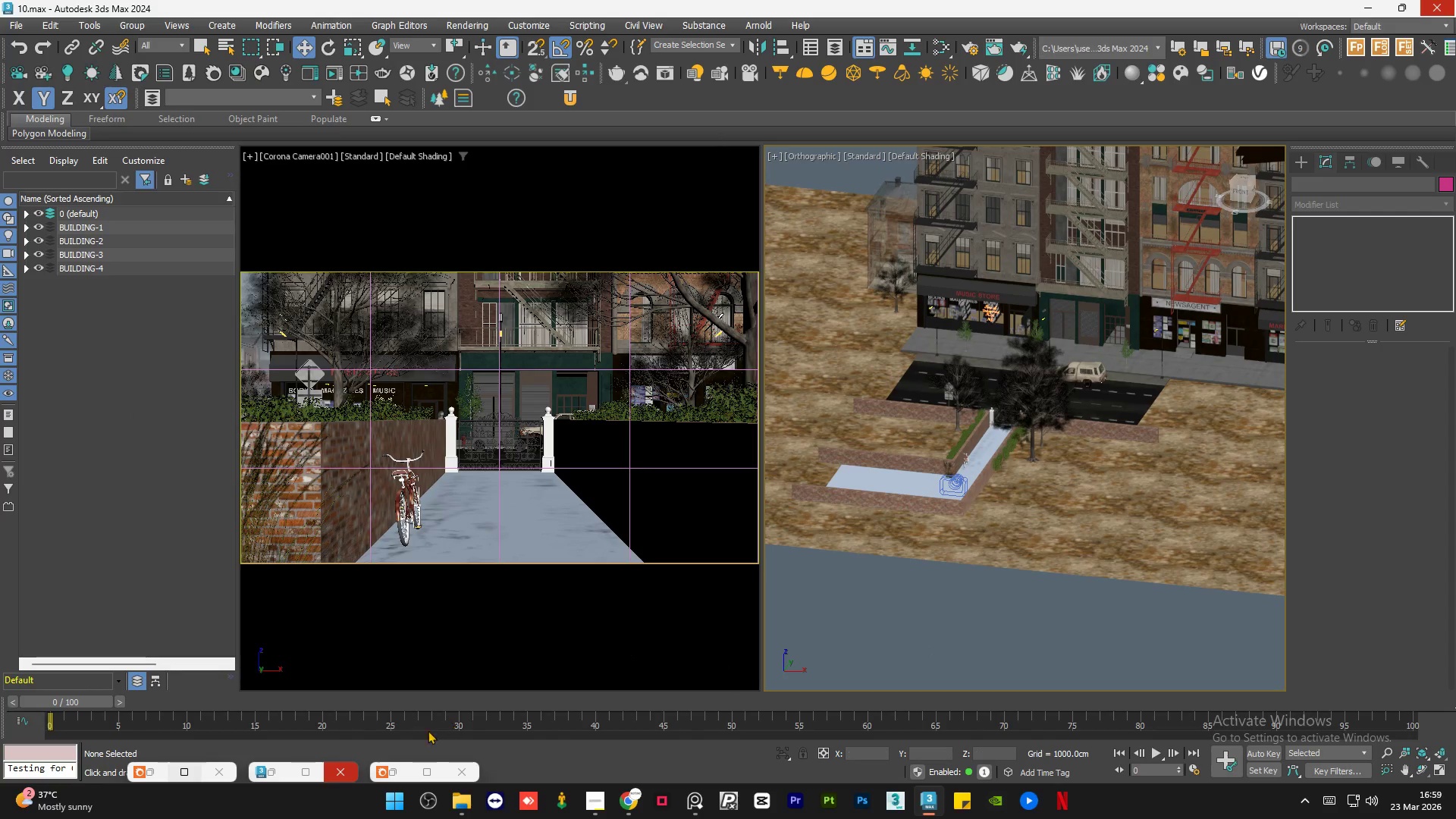 
left_click([394, 770])
 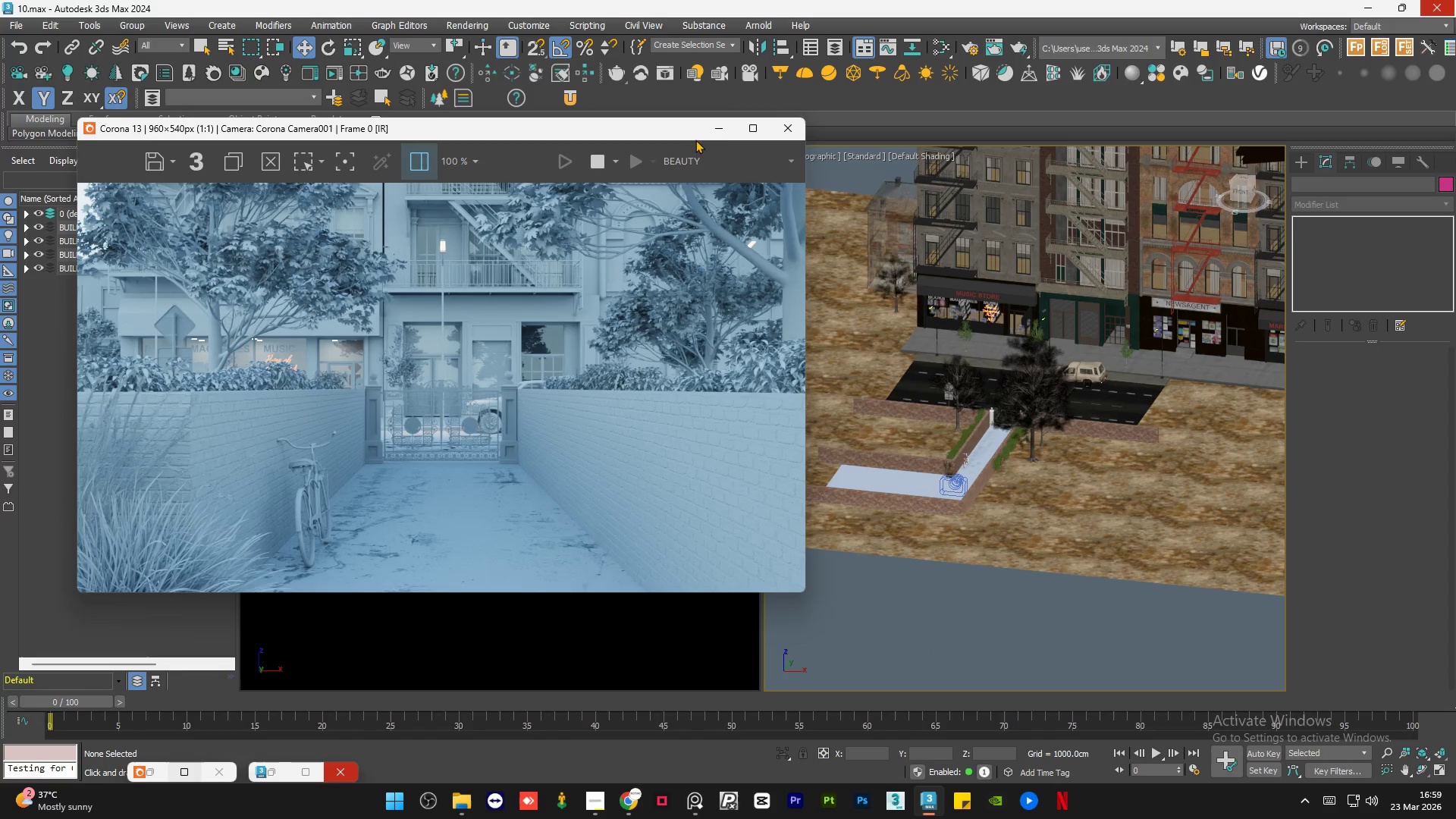 
left_click([721, 124])
 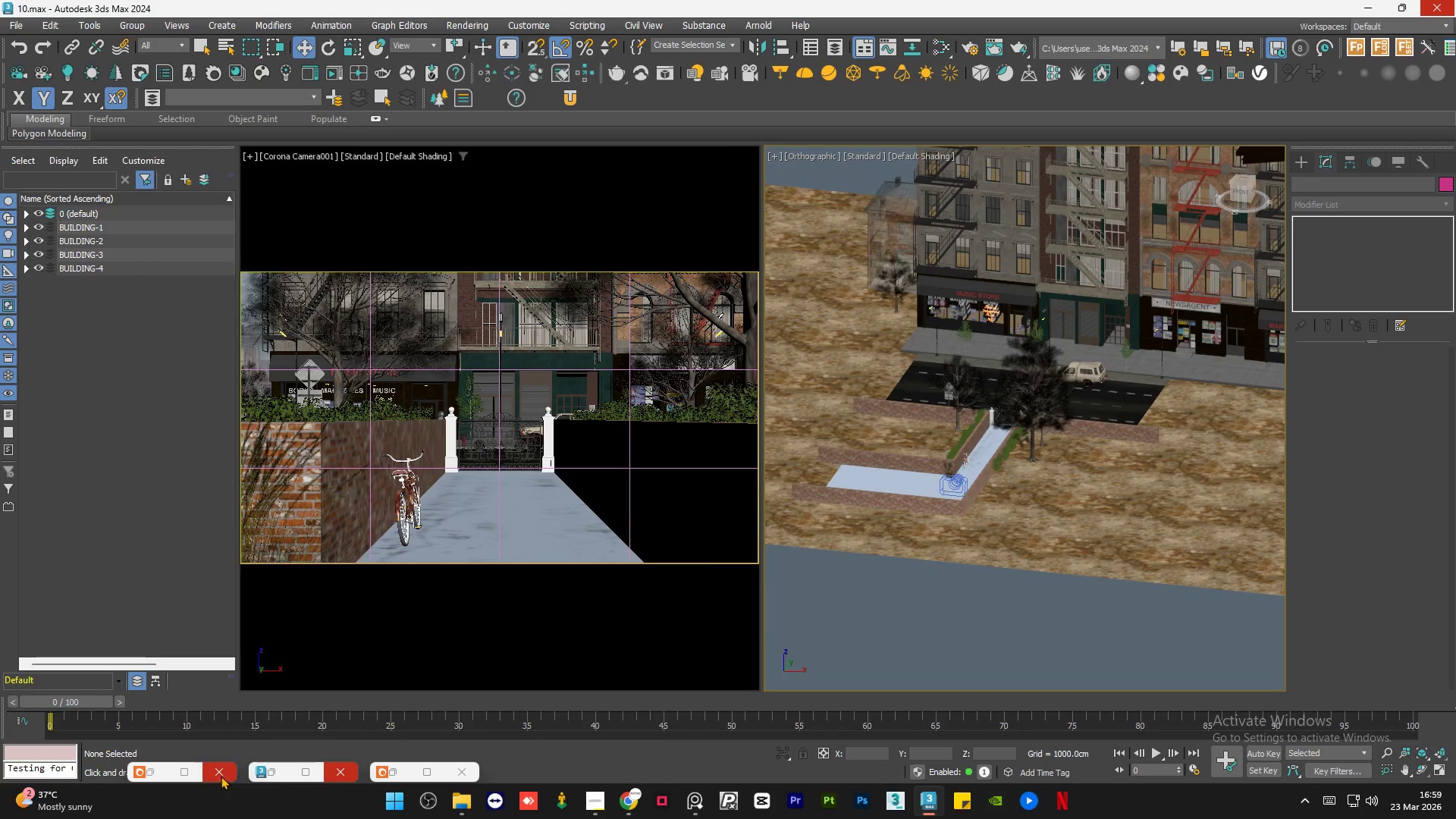 
left_click([281, 770])
 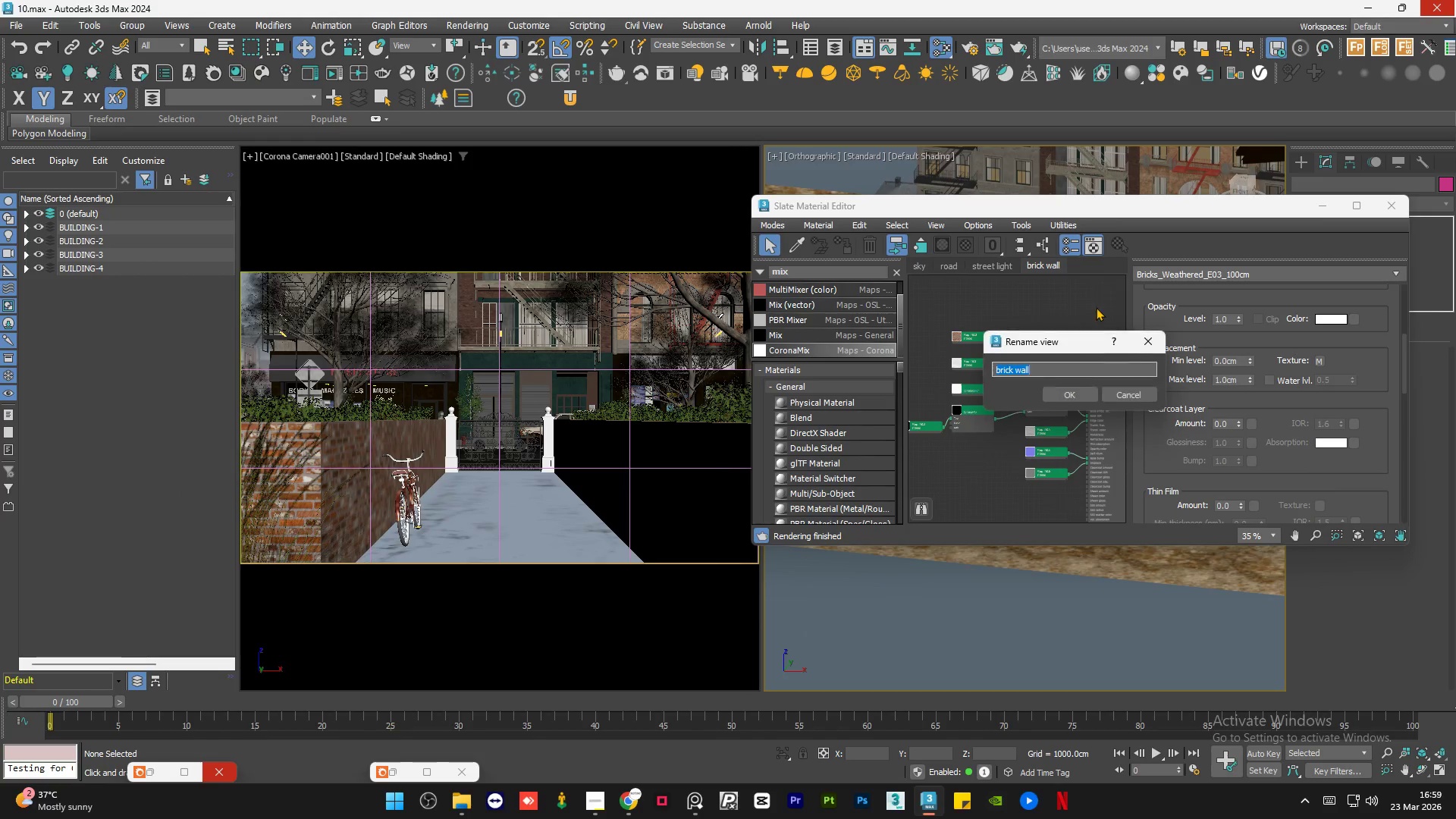 
type(important textures)
 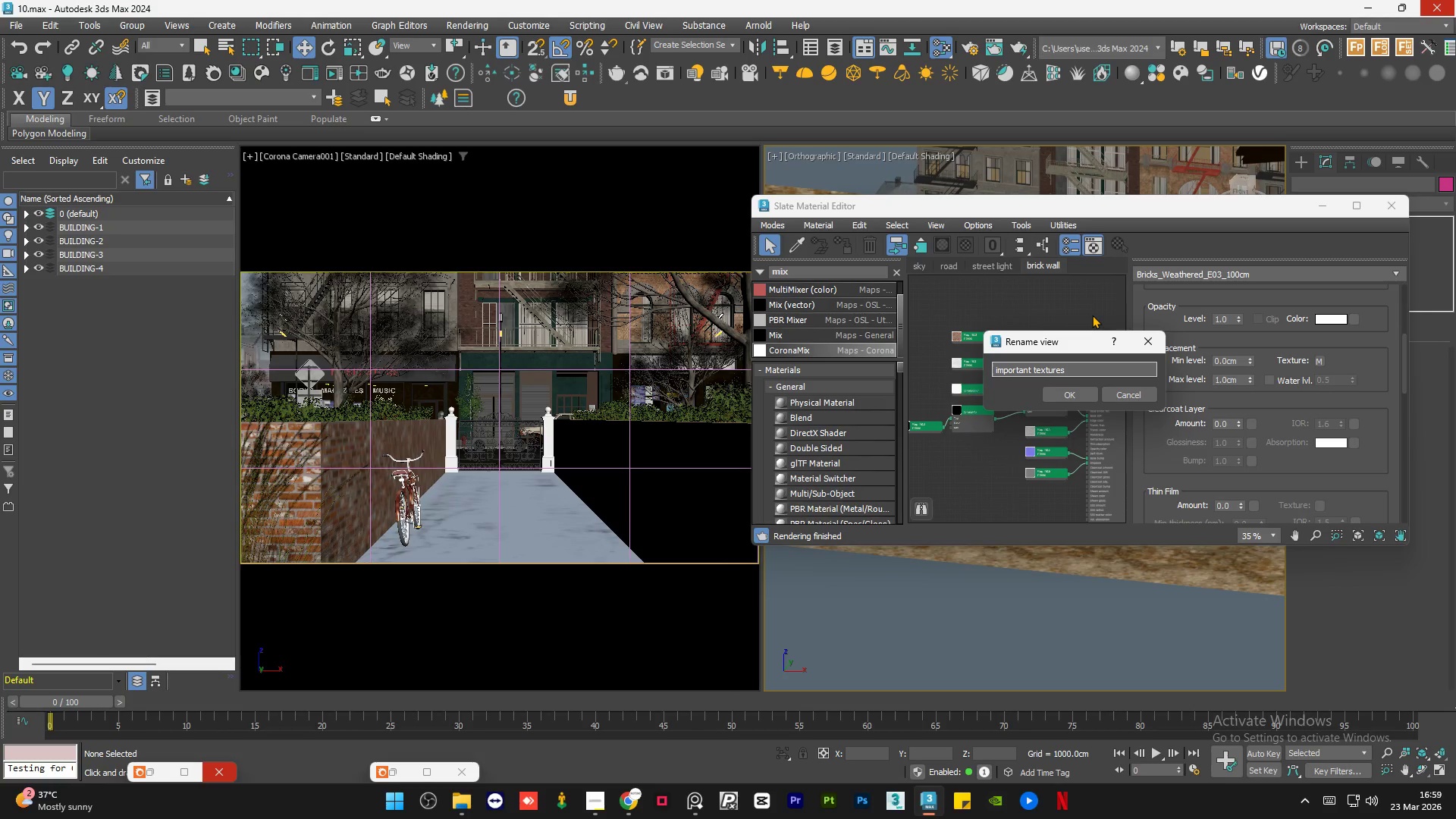 
key(Enter)
 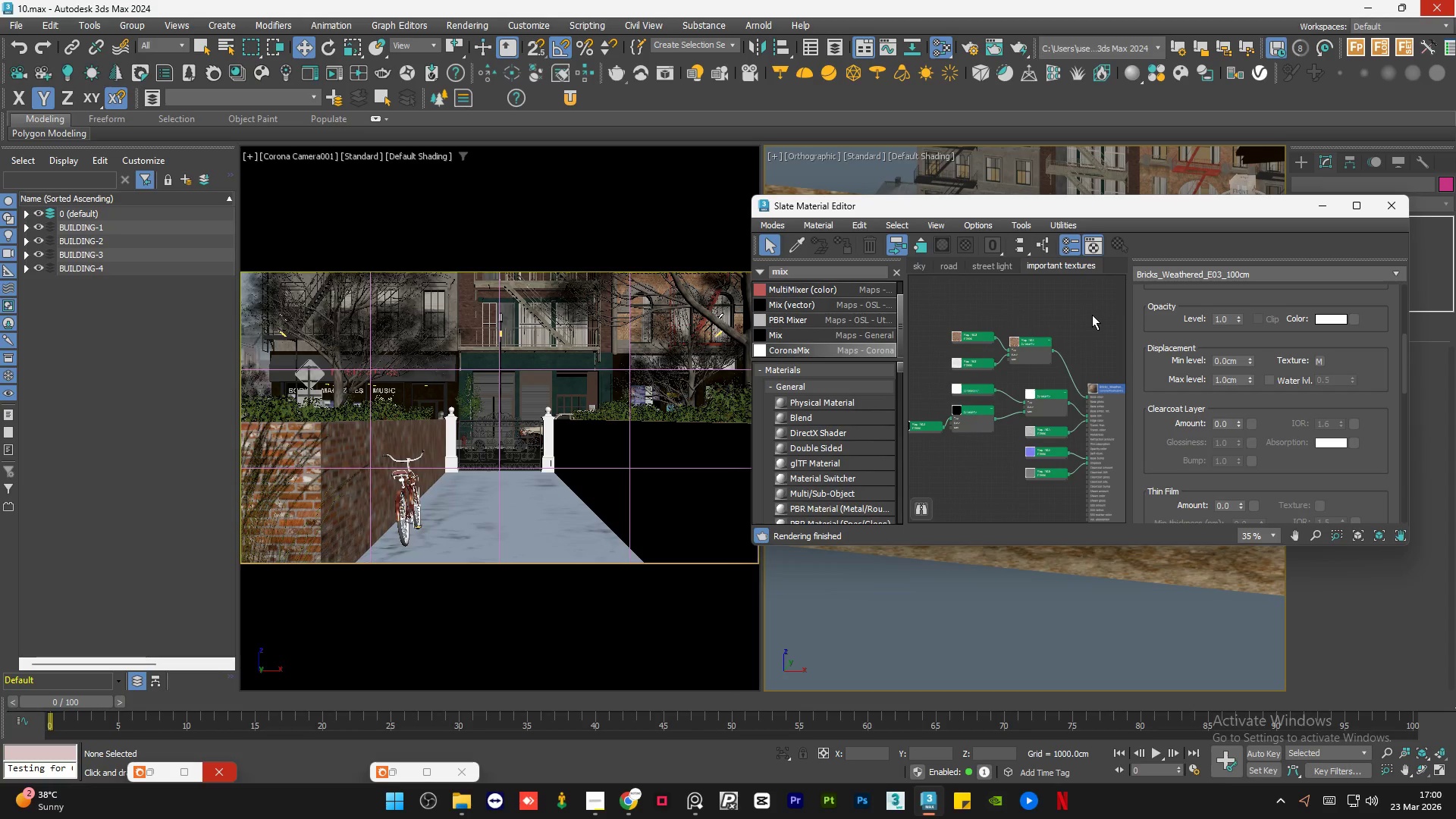 
wait(28.14)
 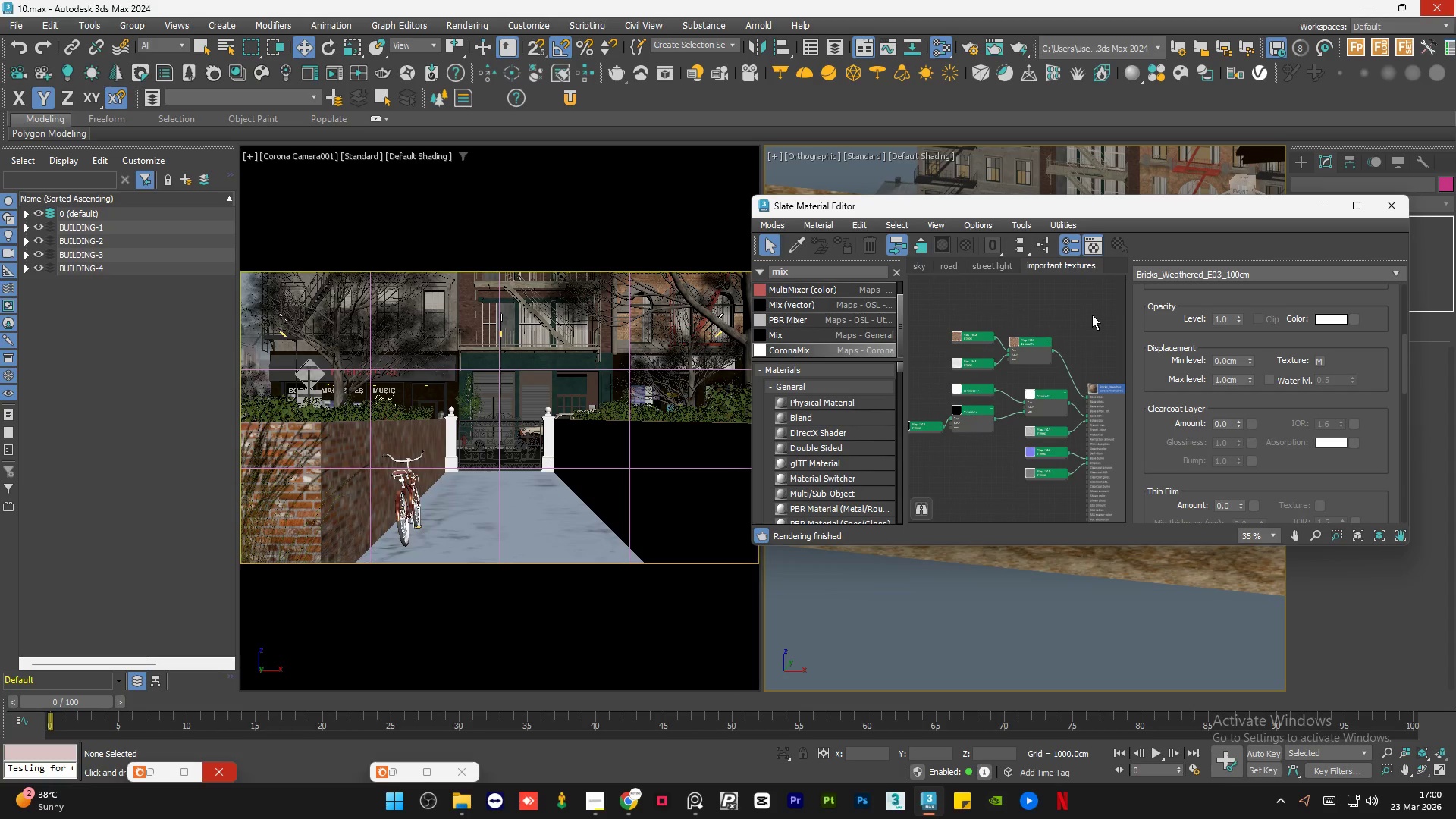 
left_click([1323, 204])
 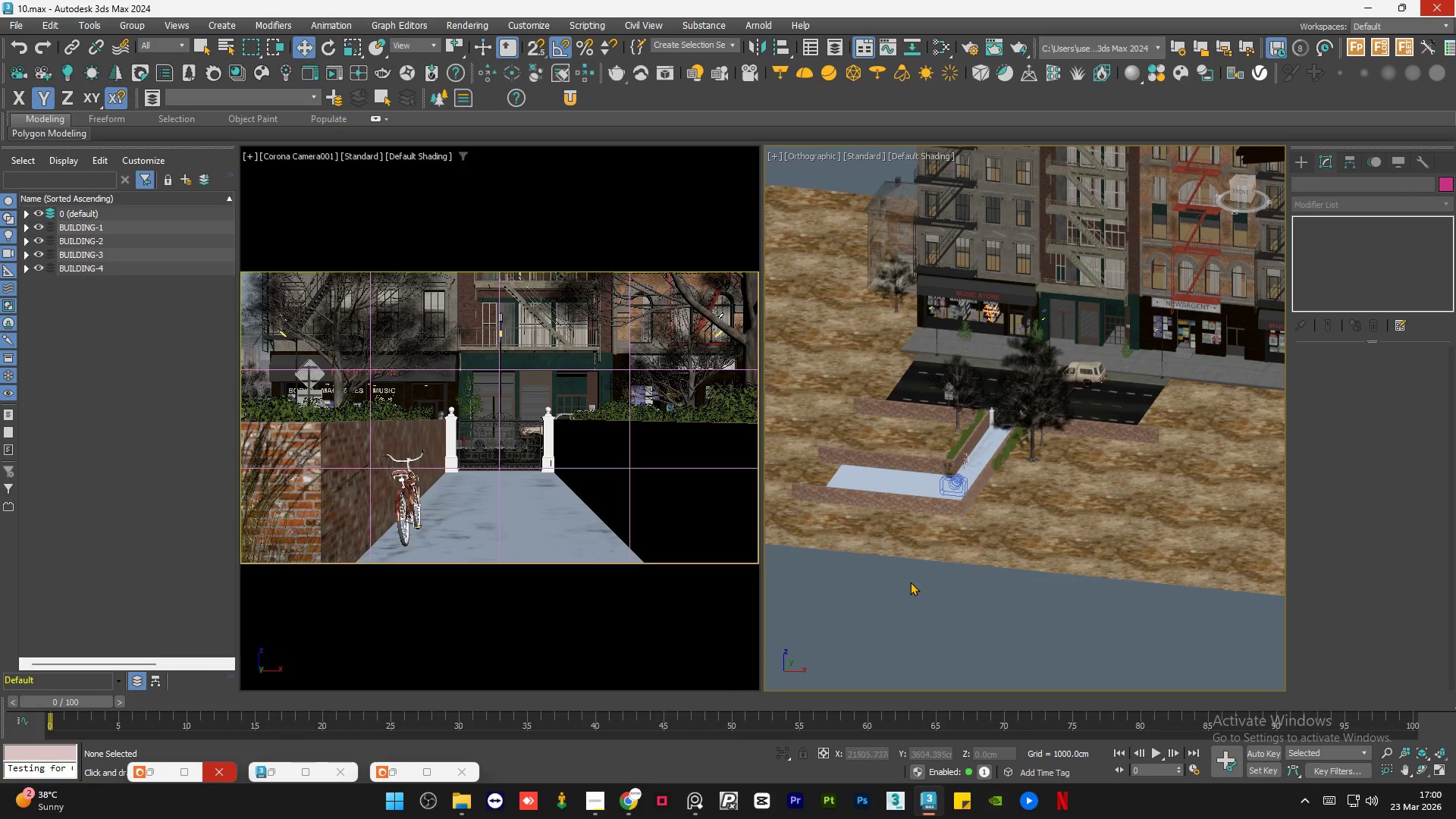 
left_click([910, 582])
 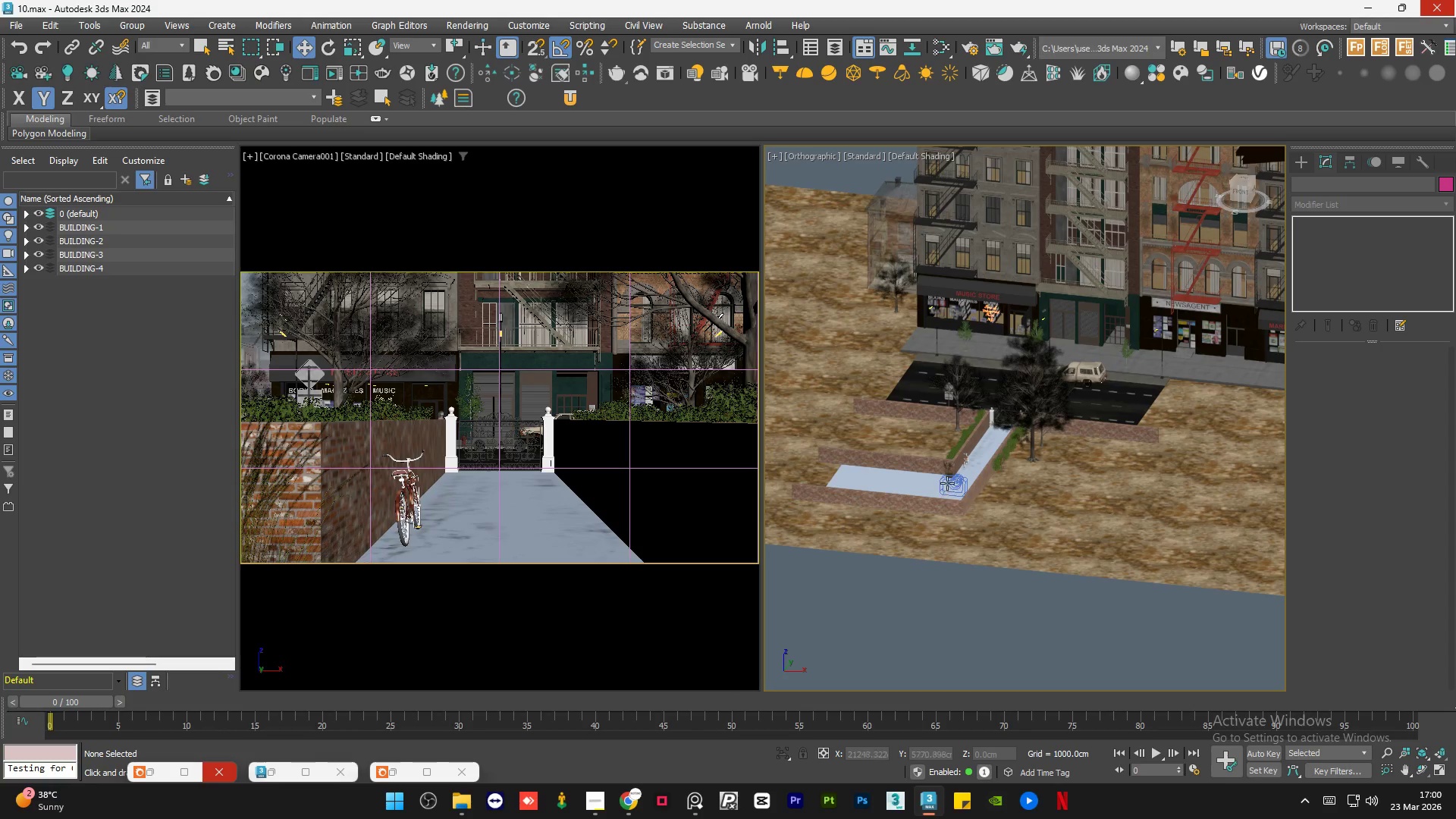 
scroll: coordinate [988, 430], scroll_direction: up, amount: 14.0
 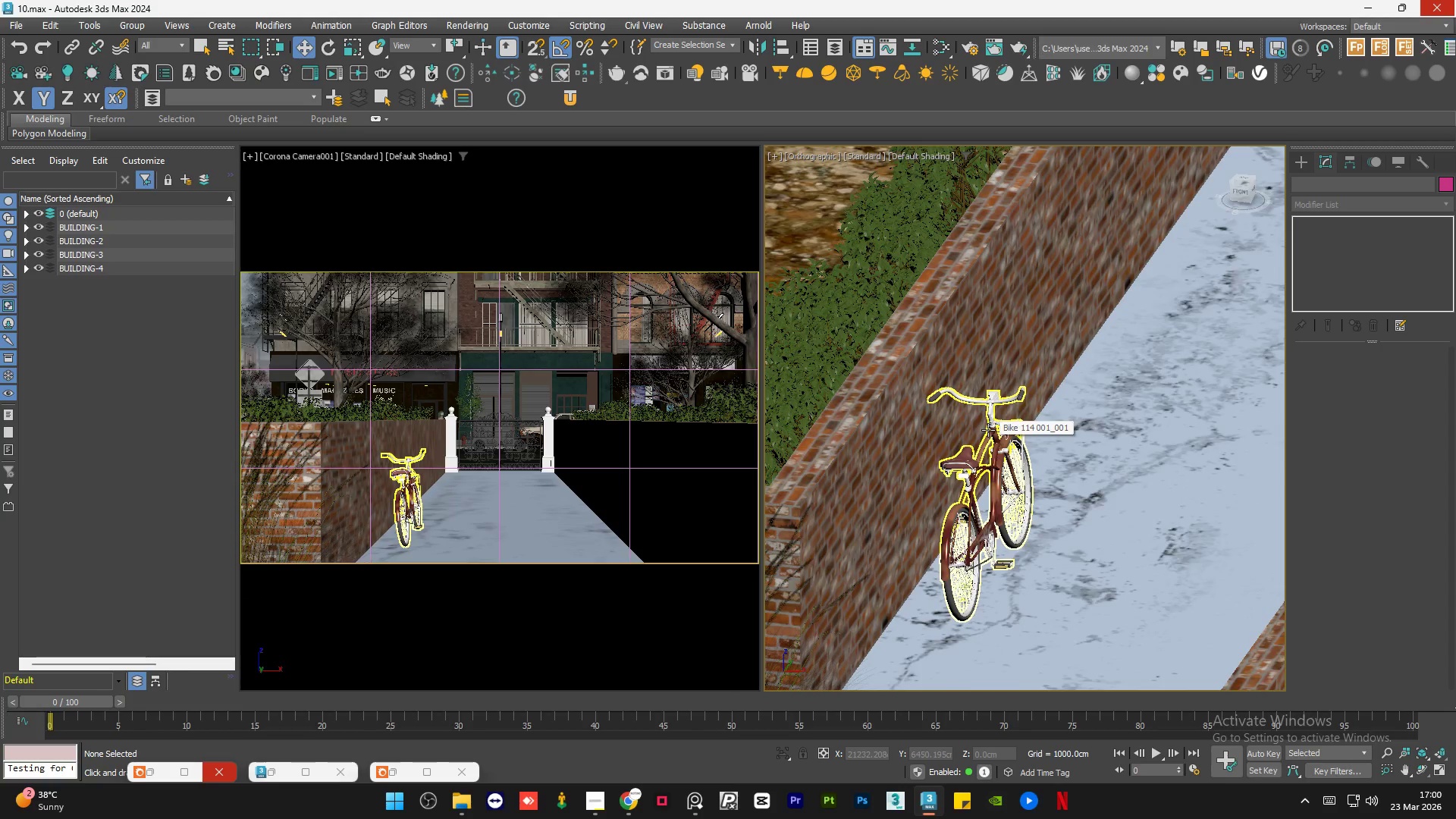 
scroll: coordinate [988, 430], scroll_direction: down, amount: 3.0
 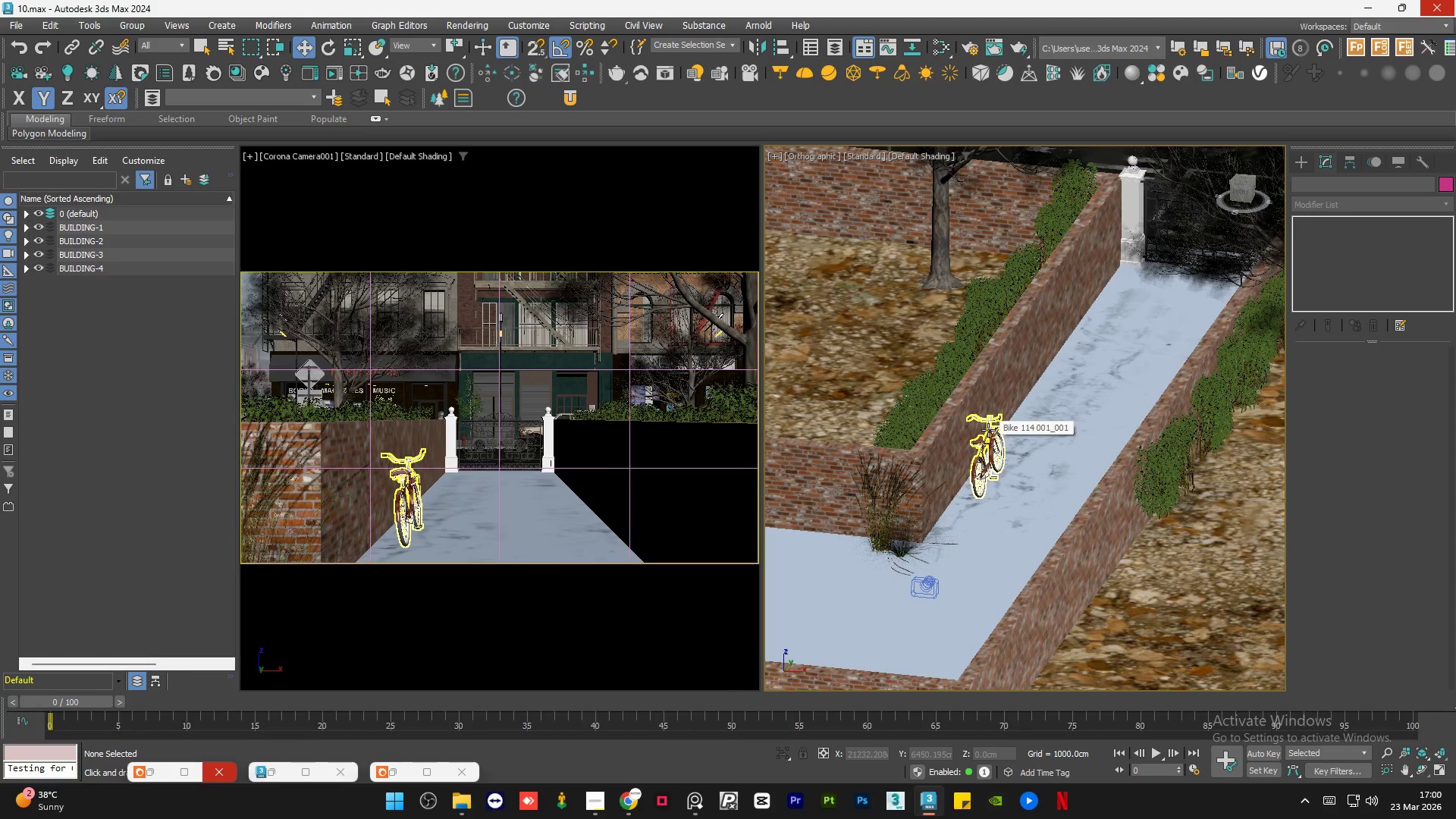 
hold_key(key=AltLeft, duration=0.83)
 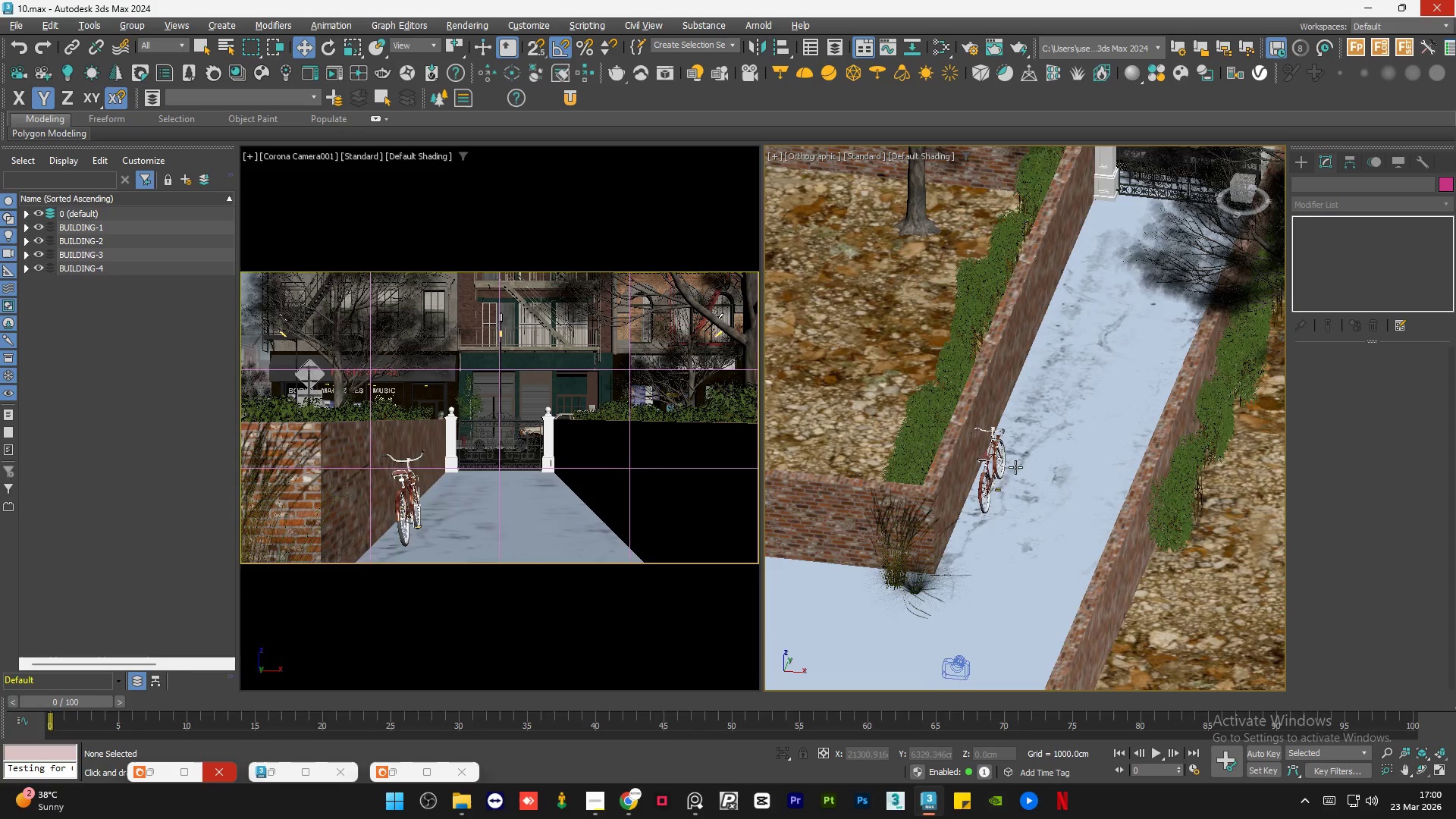 
scroll: coordinate [1015, 467], scroll_direction: down, amount: 2.0
 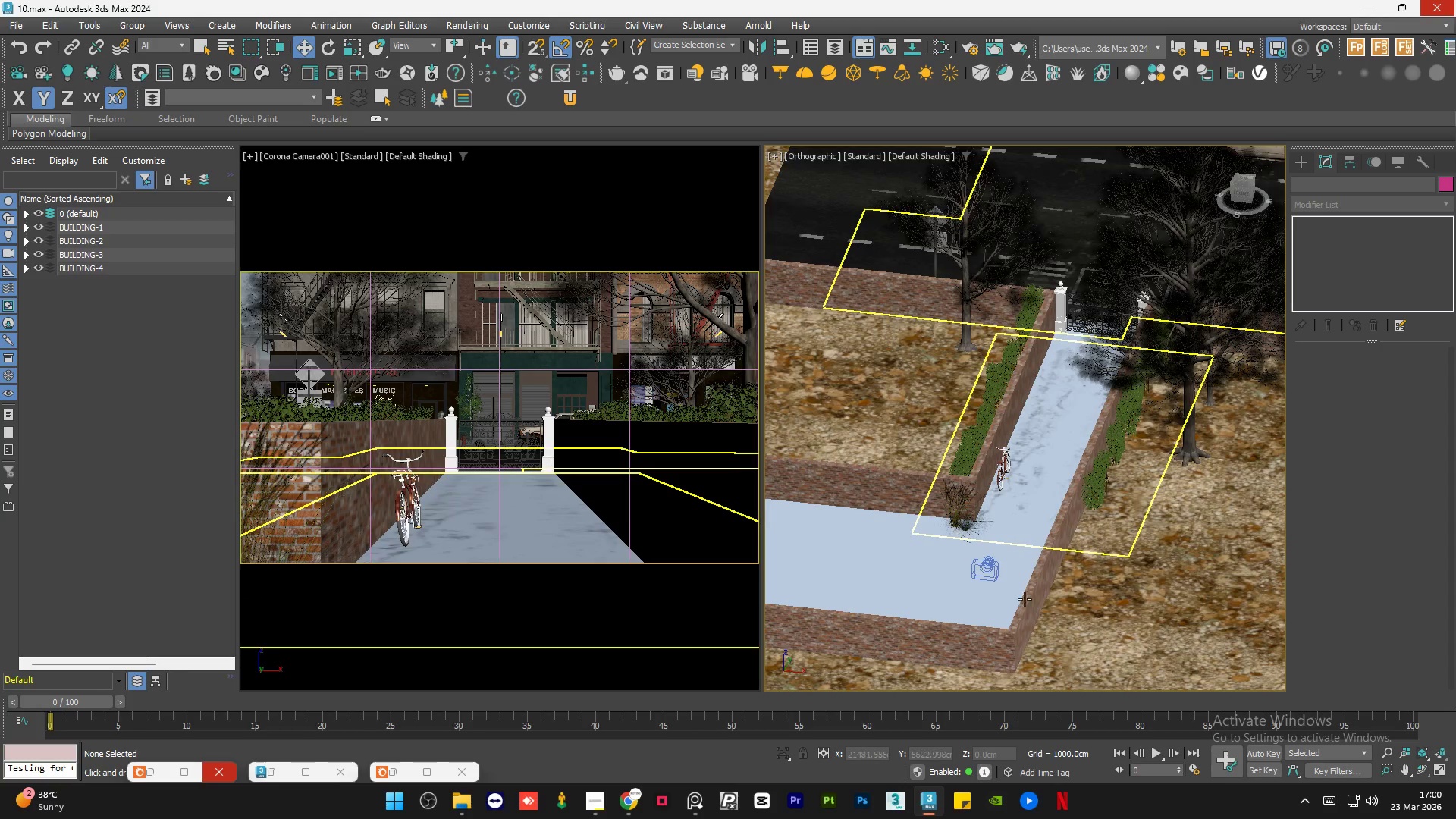 
scroll: coordinate [1003, 644], scroll_direction: up, amount: 6.0
 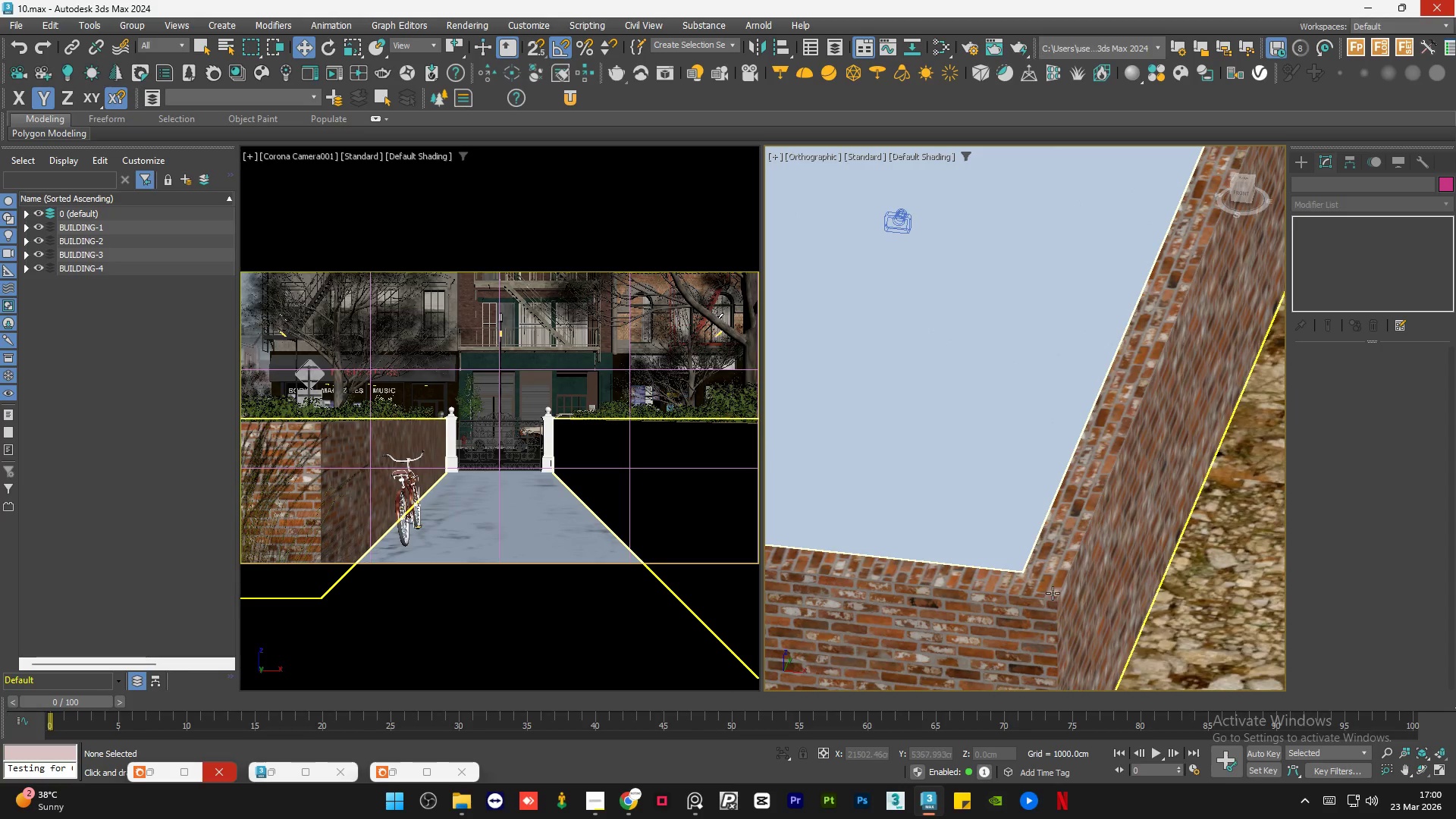 
left_click([1053, 592])
 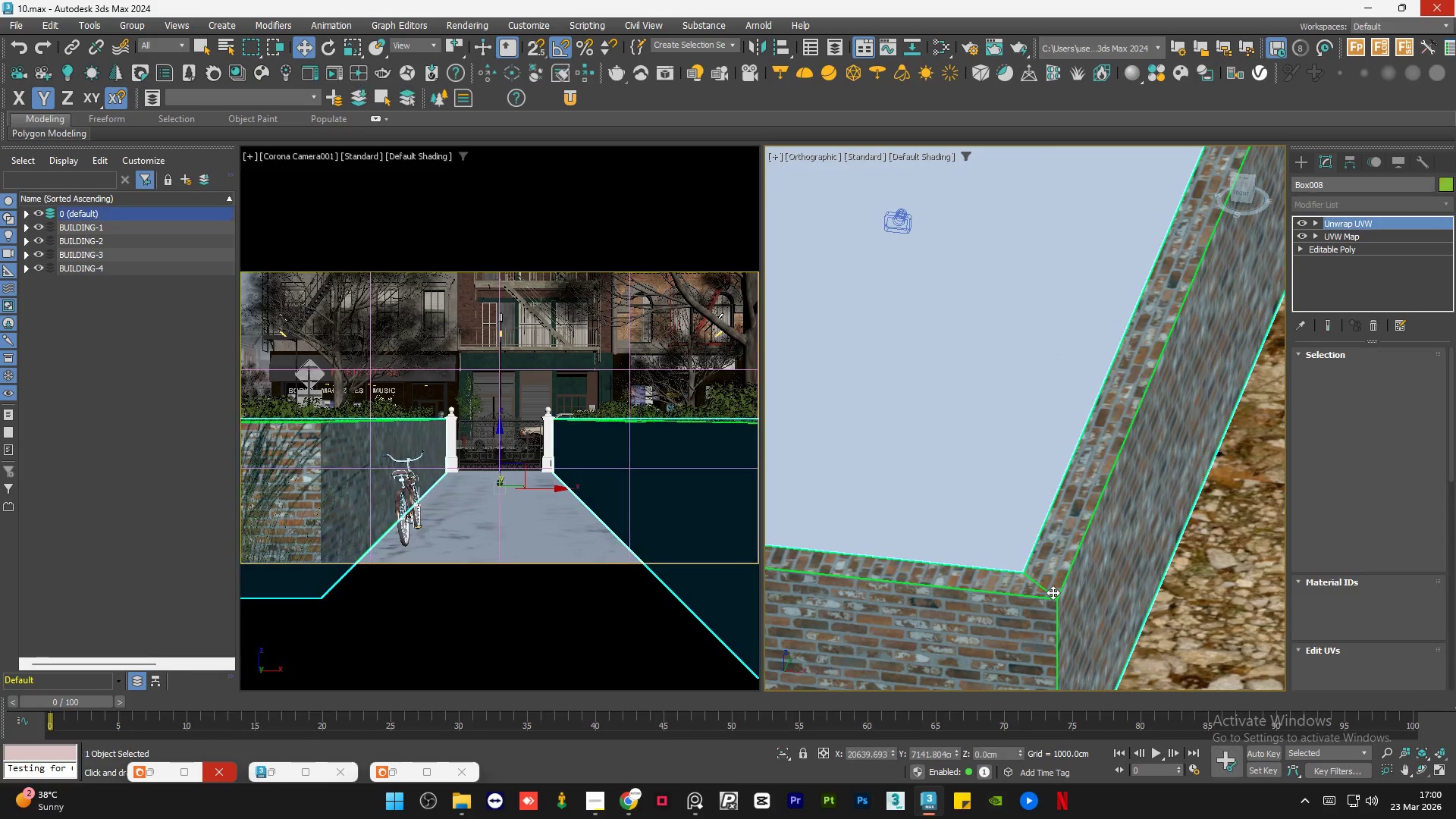 
key(Alt+Q)
 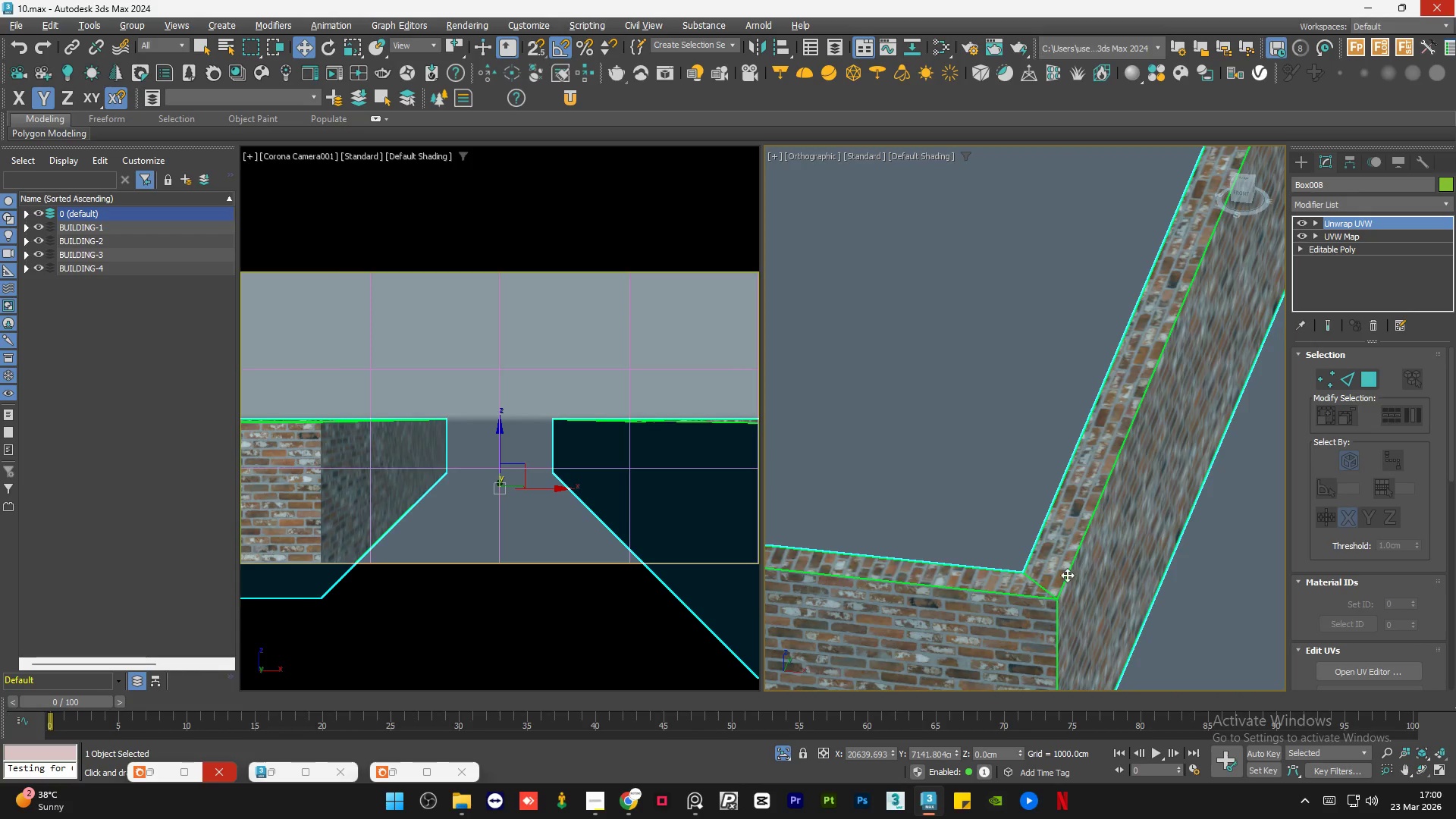 
scroll: coordinate [1075, 546], scroll_direction: down, amount: 5.0
 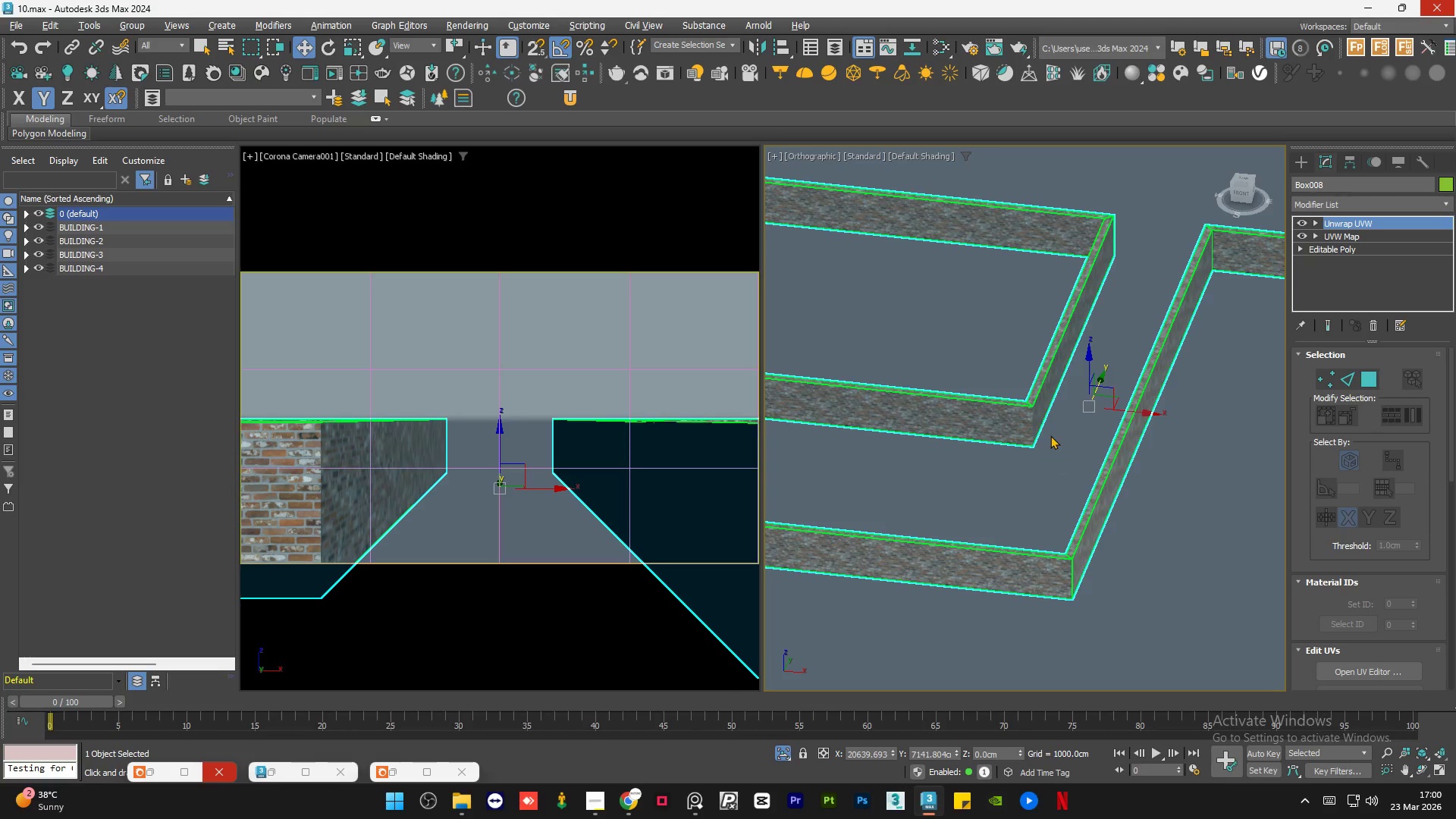 
left_click([1053, 461])
 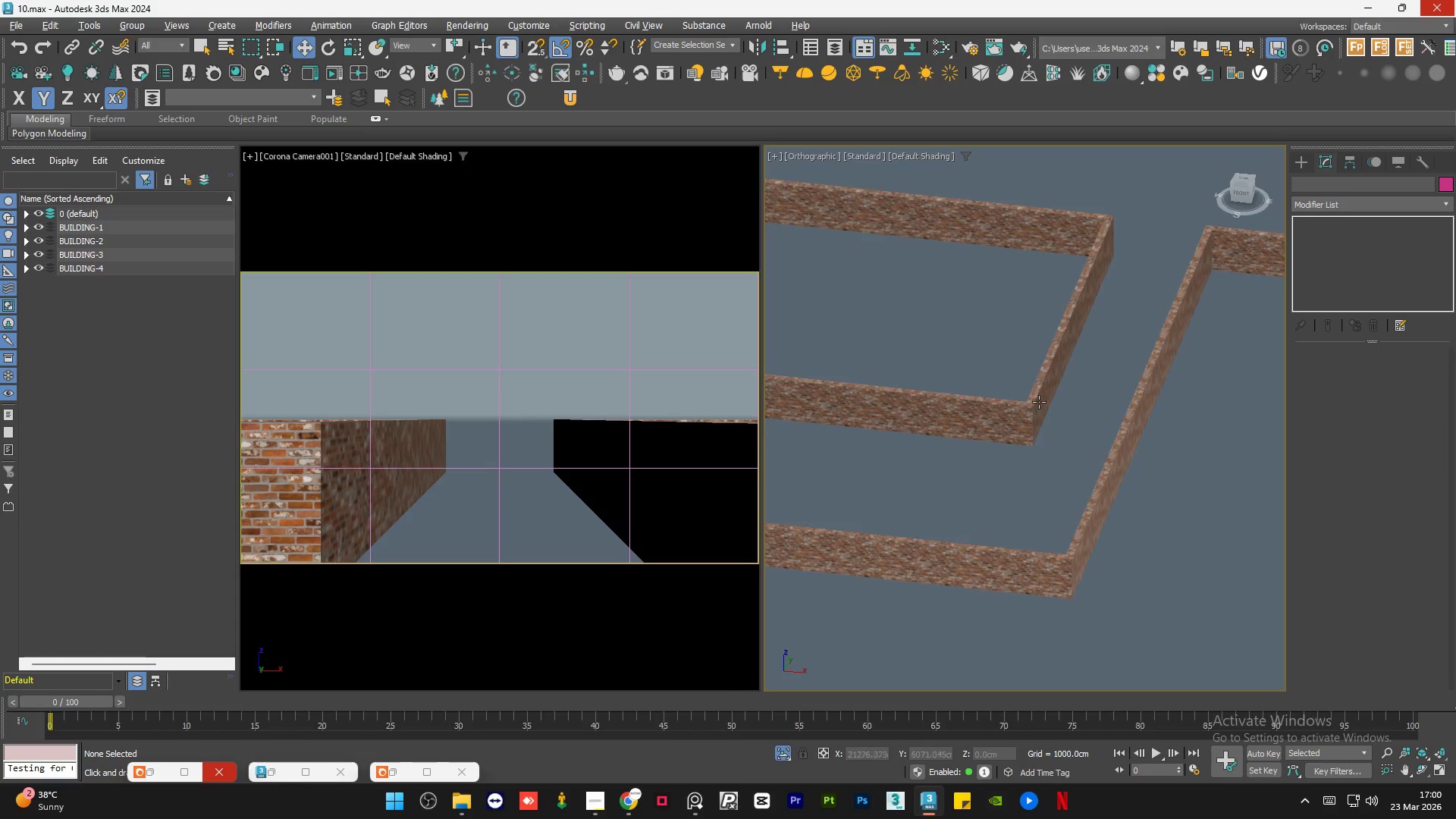 
scroll: coordinate [1029, 403], scroll_direction: up, amount: 7.0
 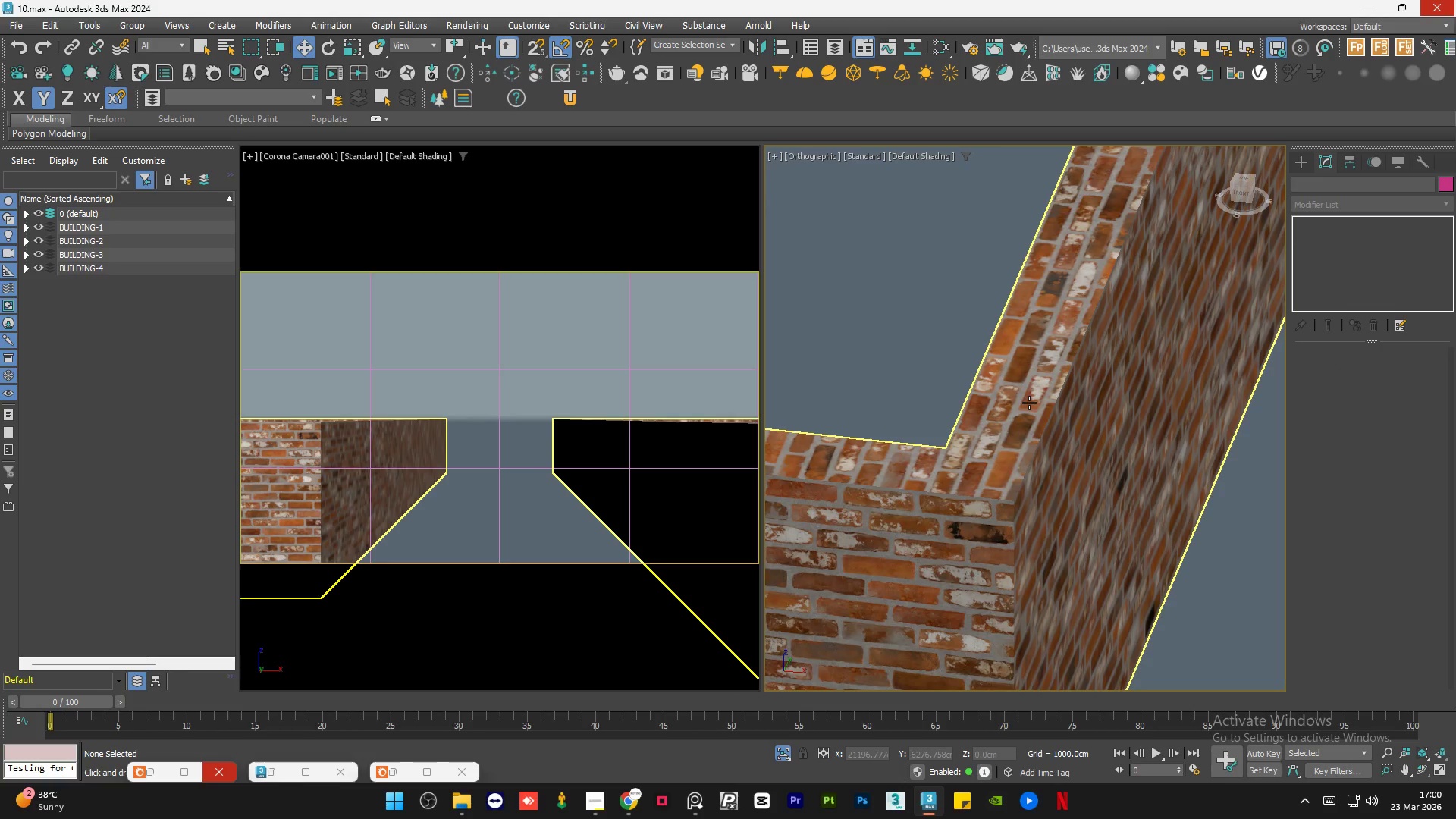 
left_click([1029, 403])
 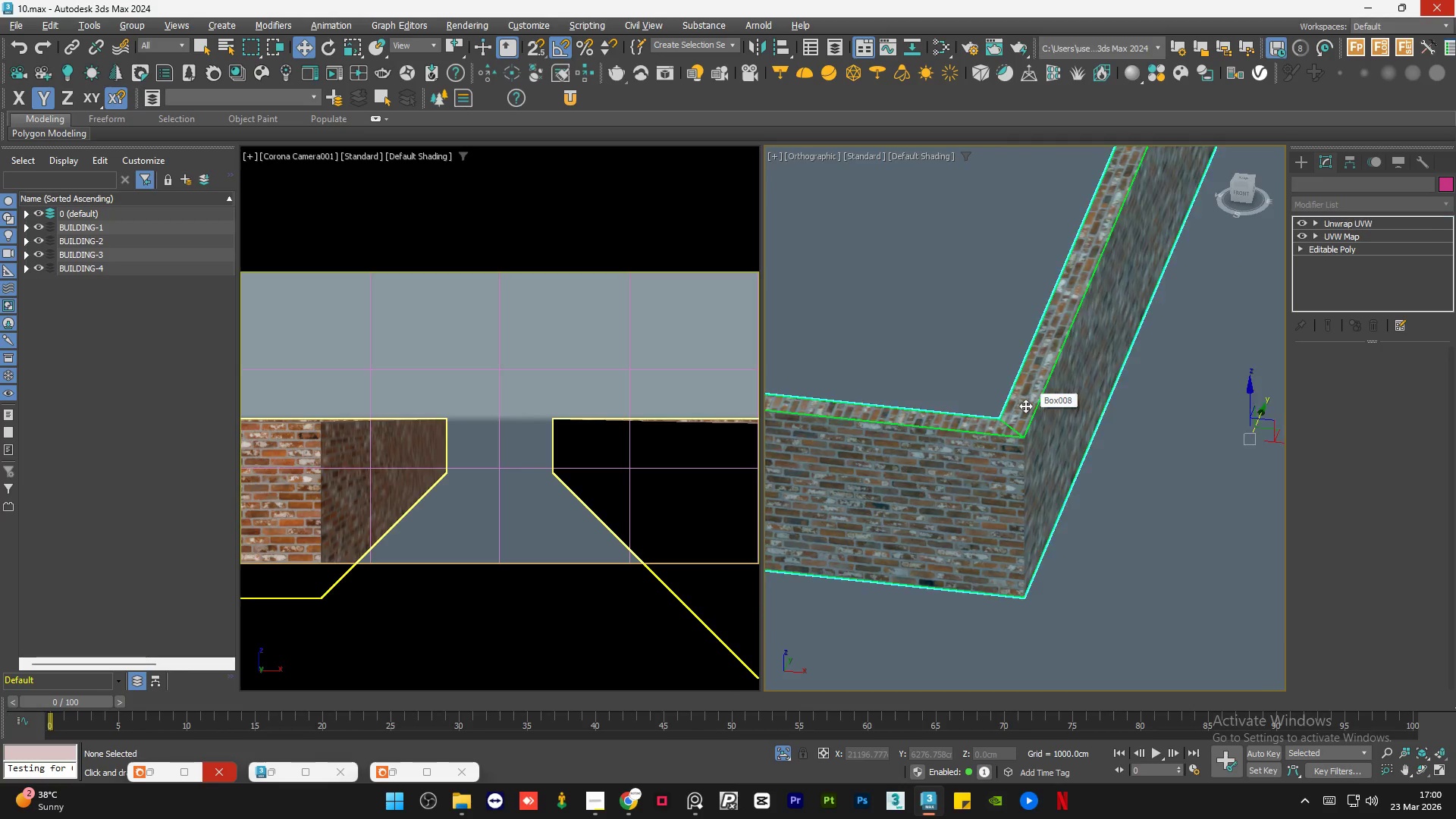 
scroll: coordinate [896, 529], scroll_direction: down, amount: 7.0
 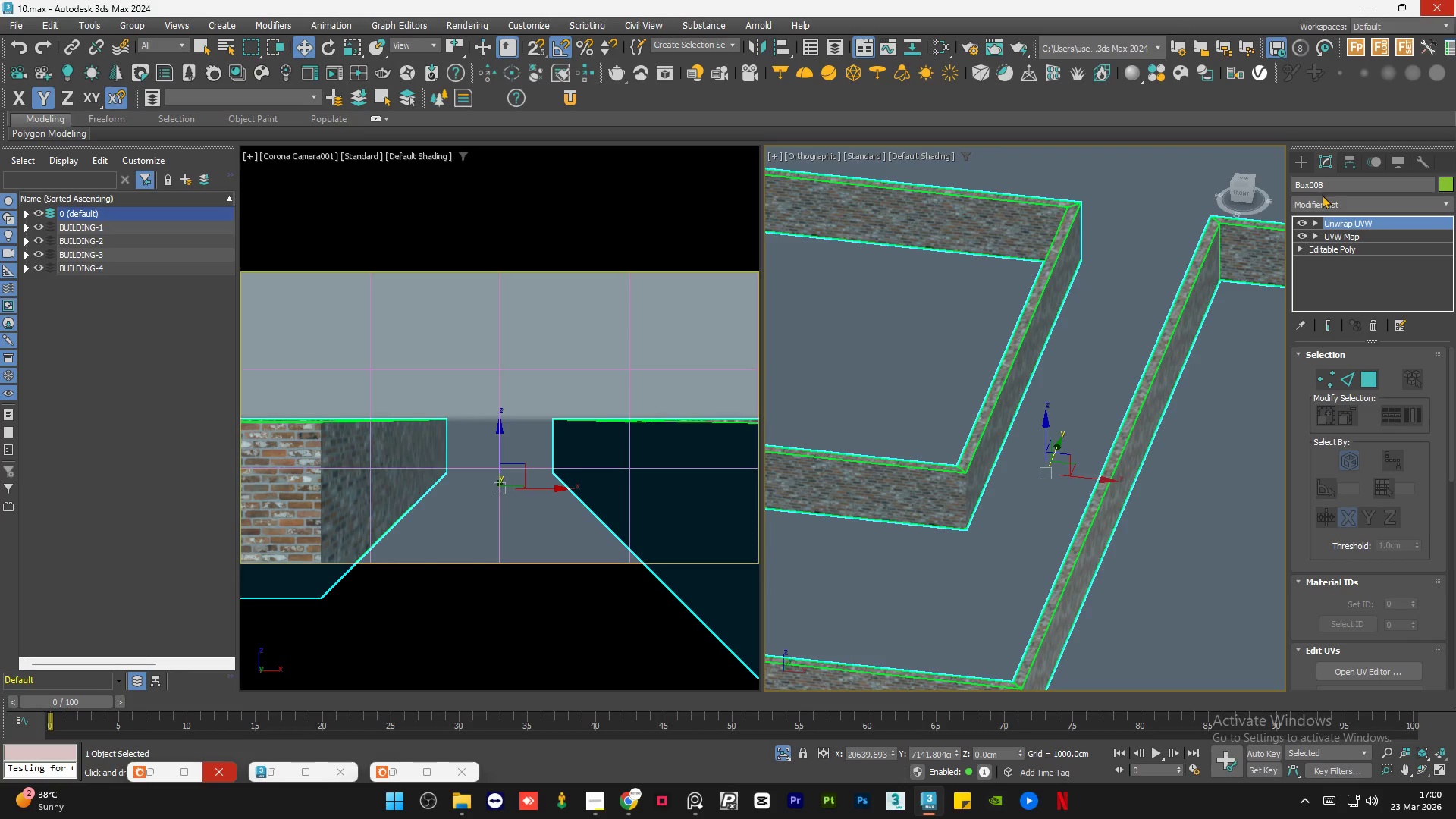 
left_click([1350, 206])
 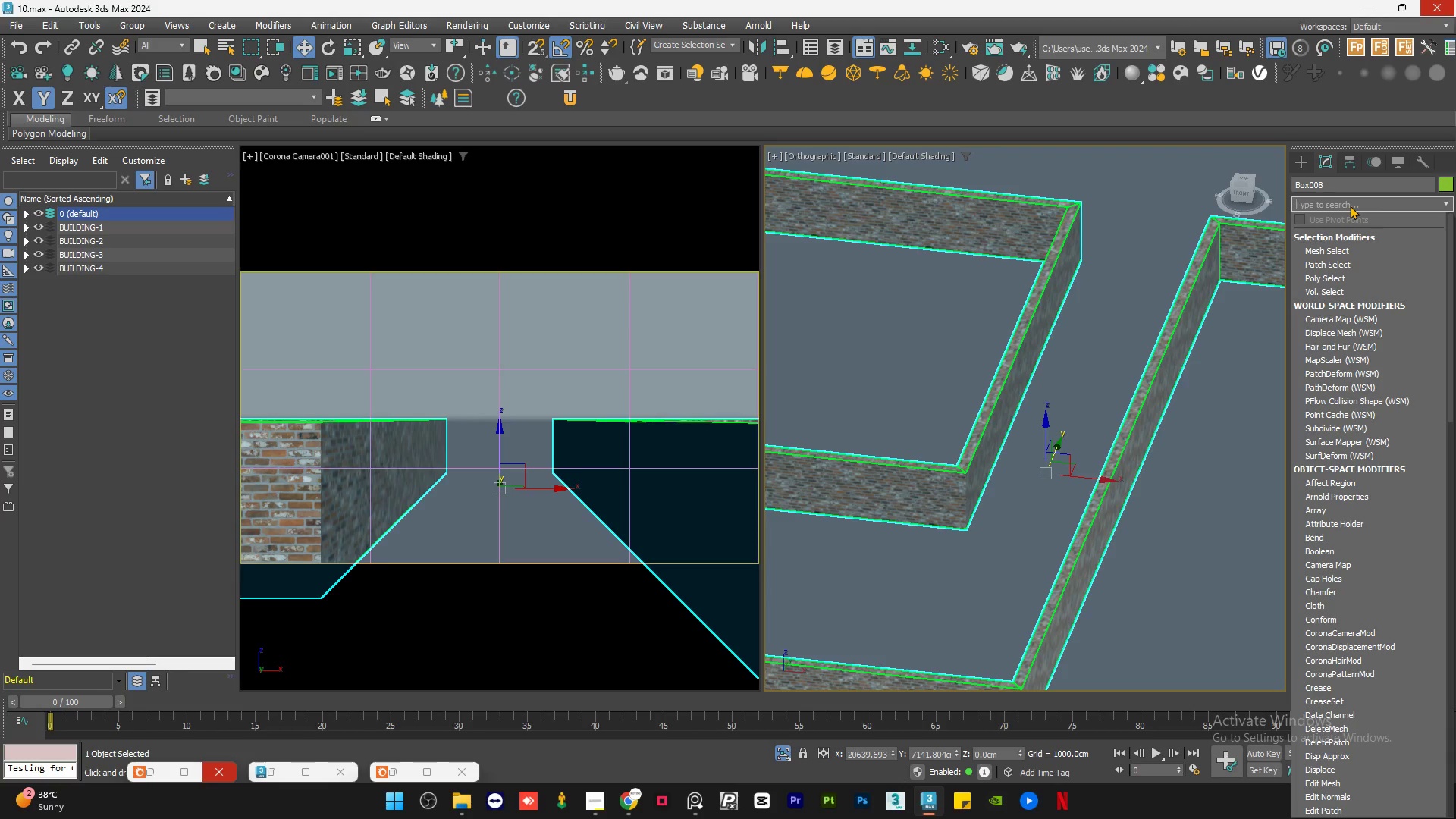 
type(ed)
 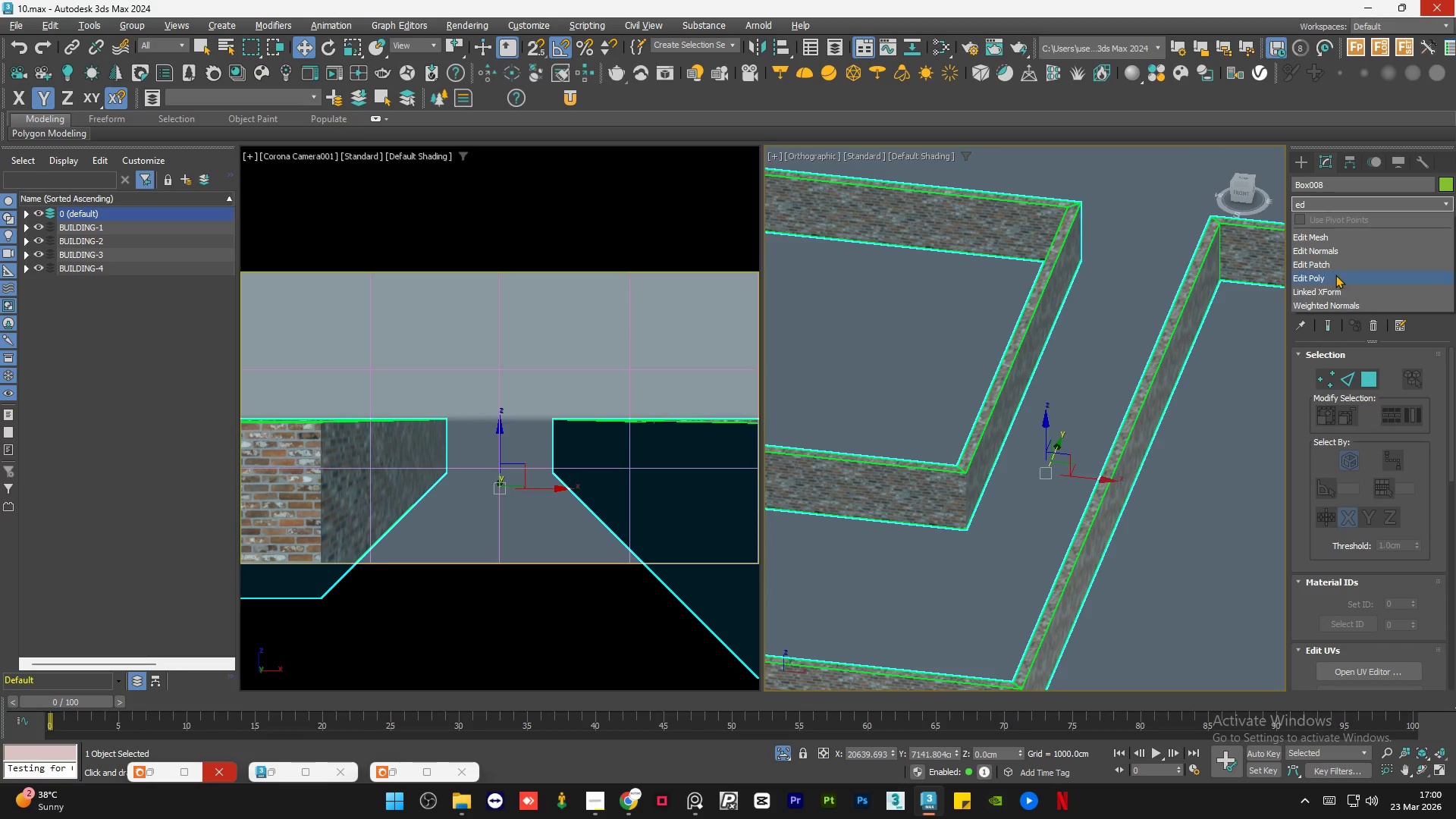 
left_click([1335, 275])
 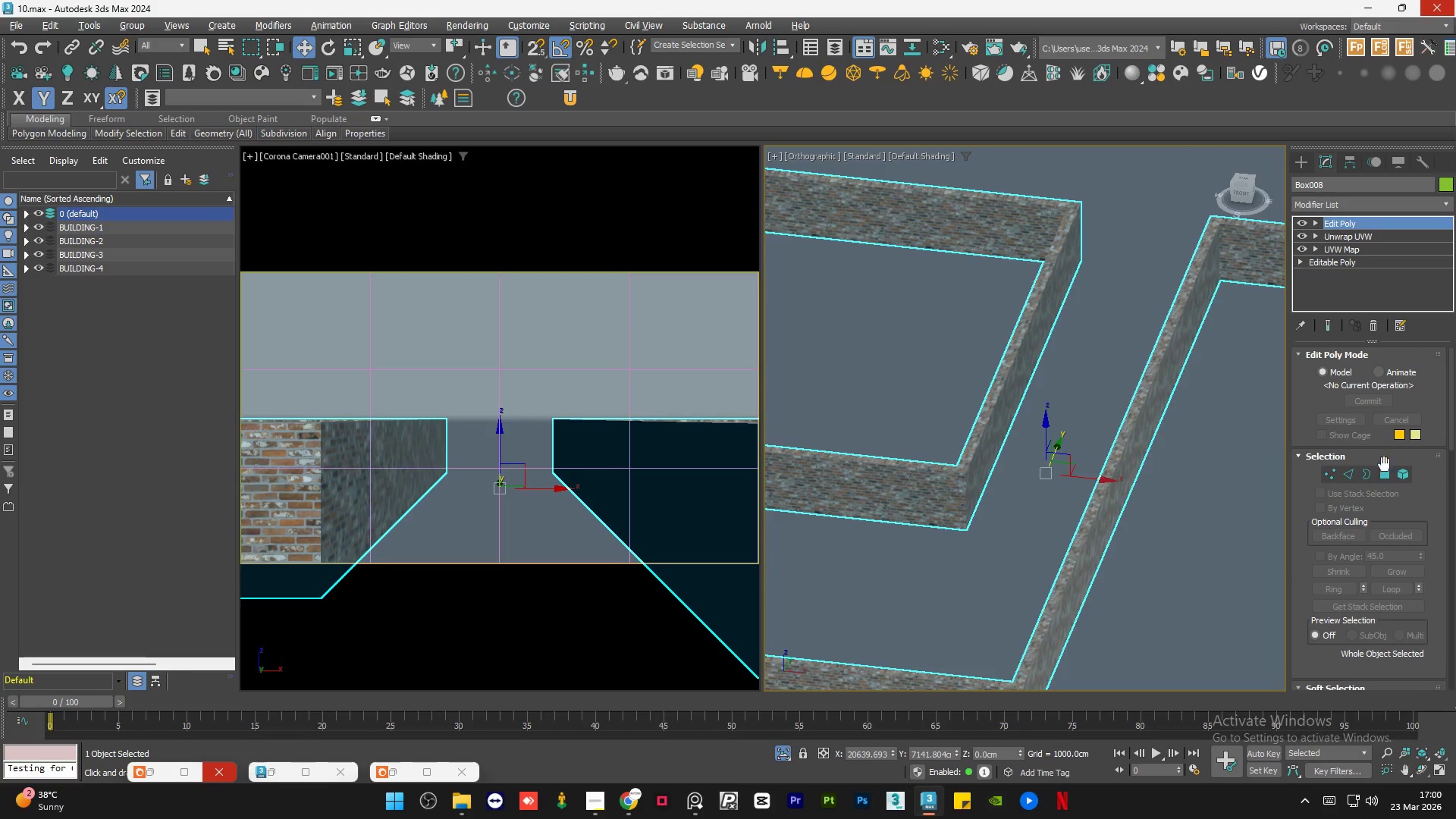 
left_click([1387, 470])
 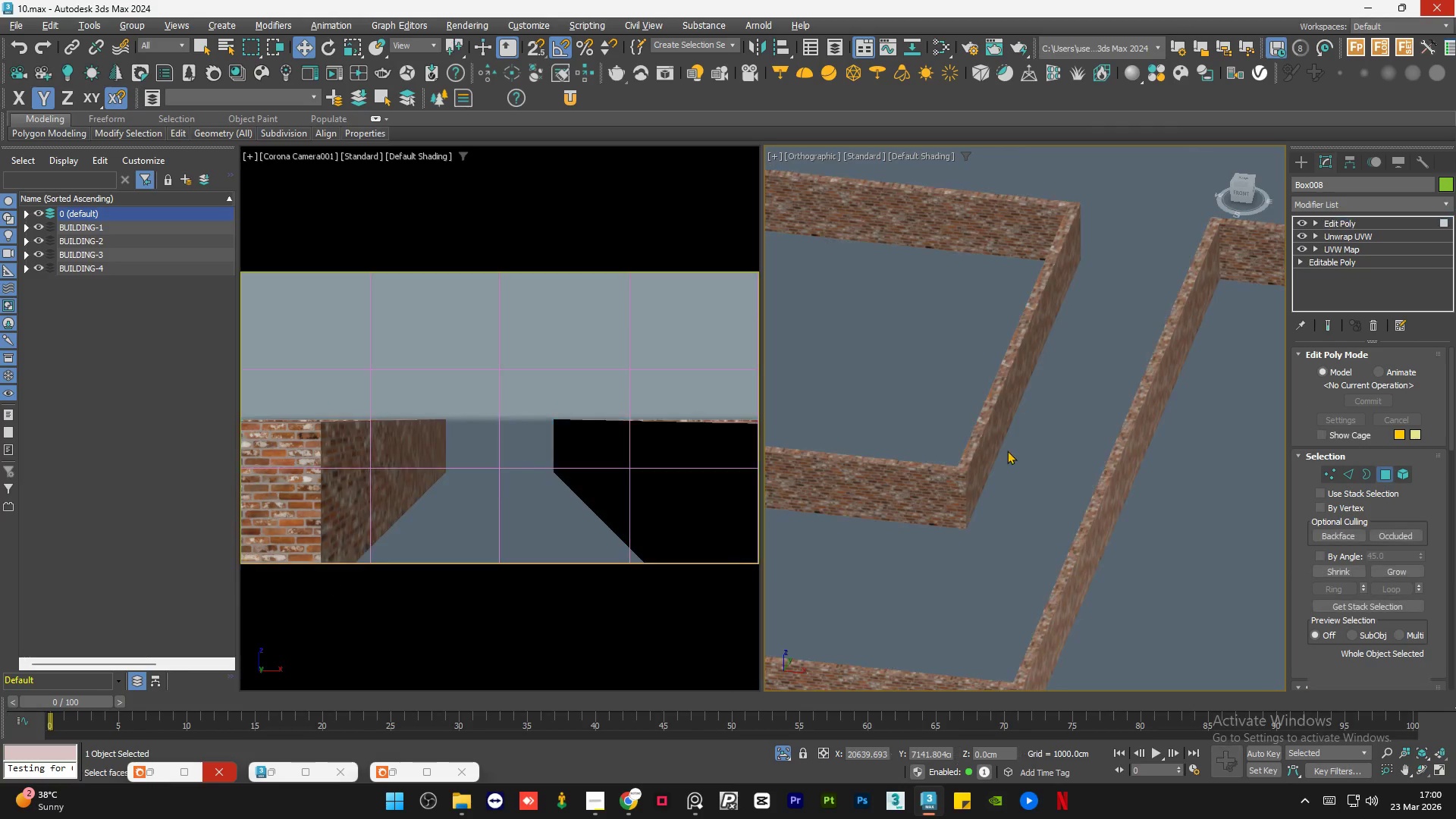 
left_click([969, 426])
 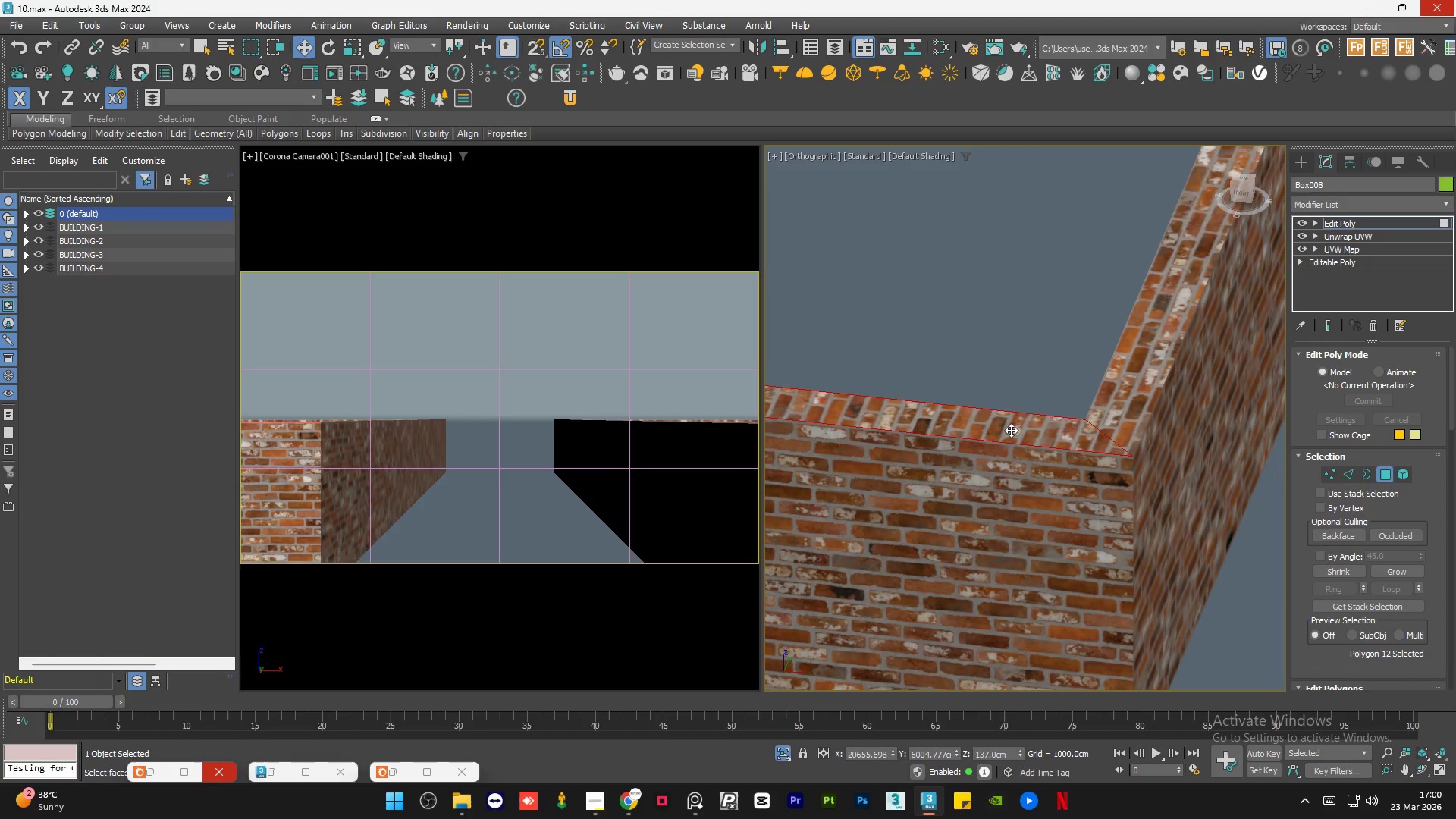 
scroll: coordinate [932, 476], scroll_direction: up, amount: 5.0
 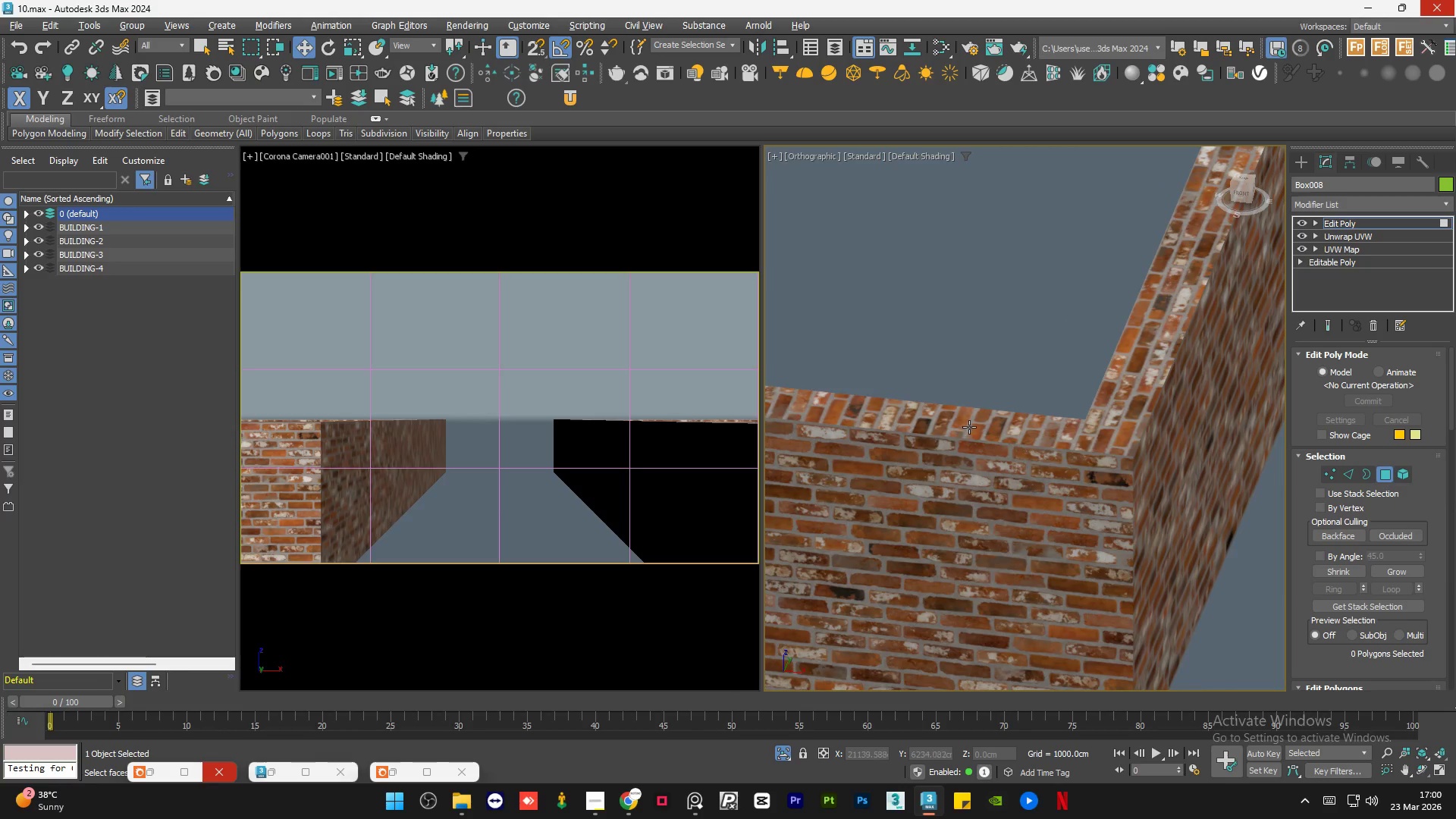 
key(F1)
 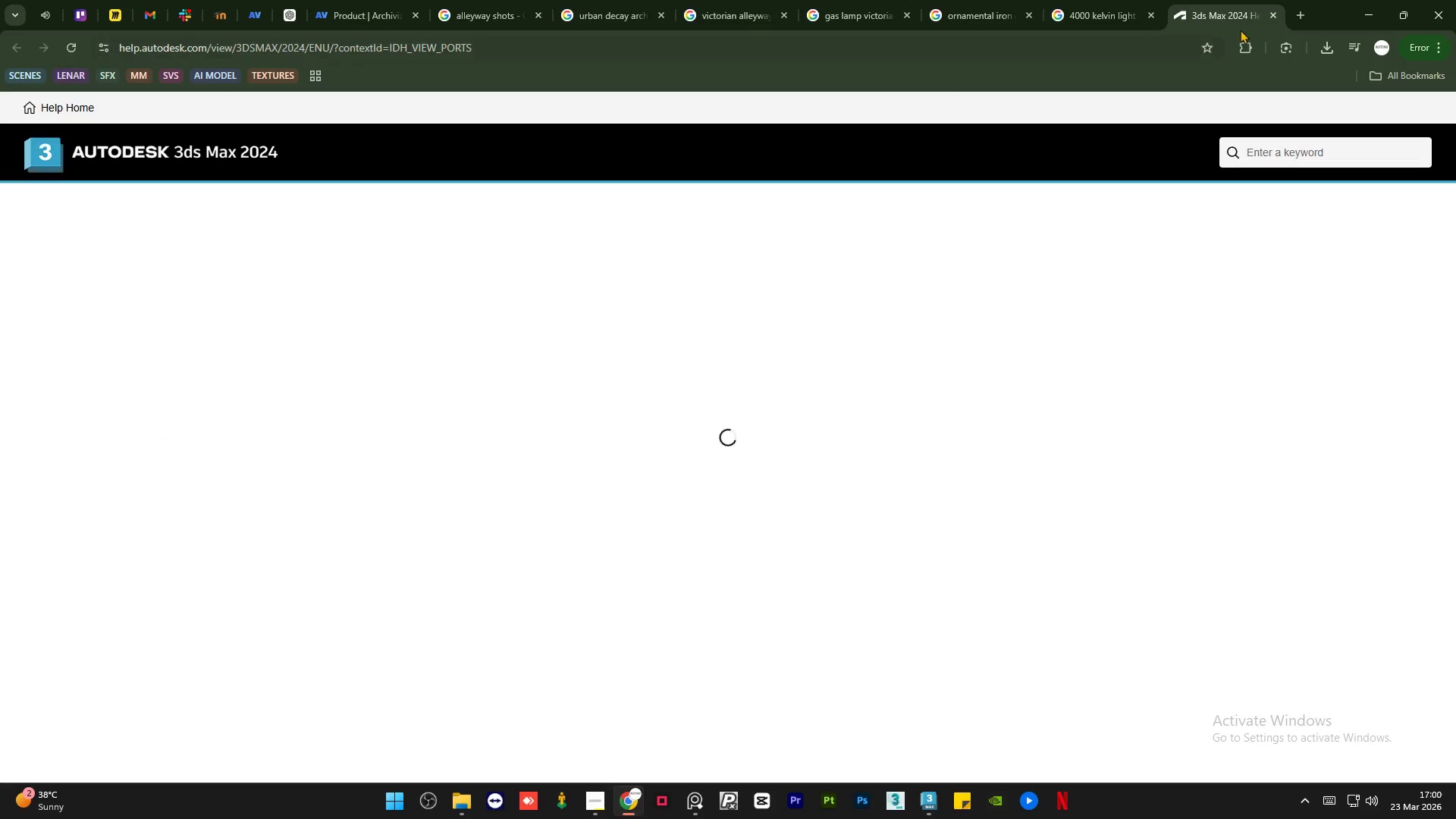 
left_click([1272, 16])
 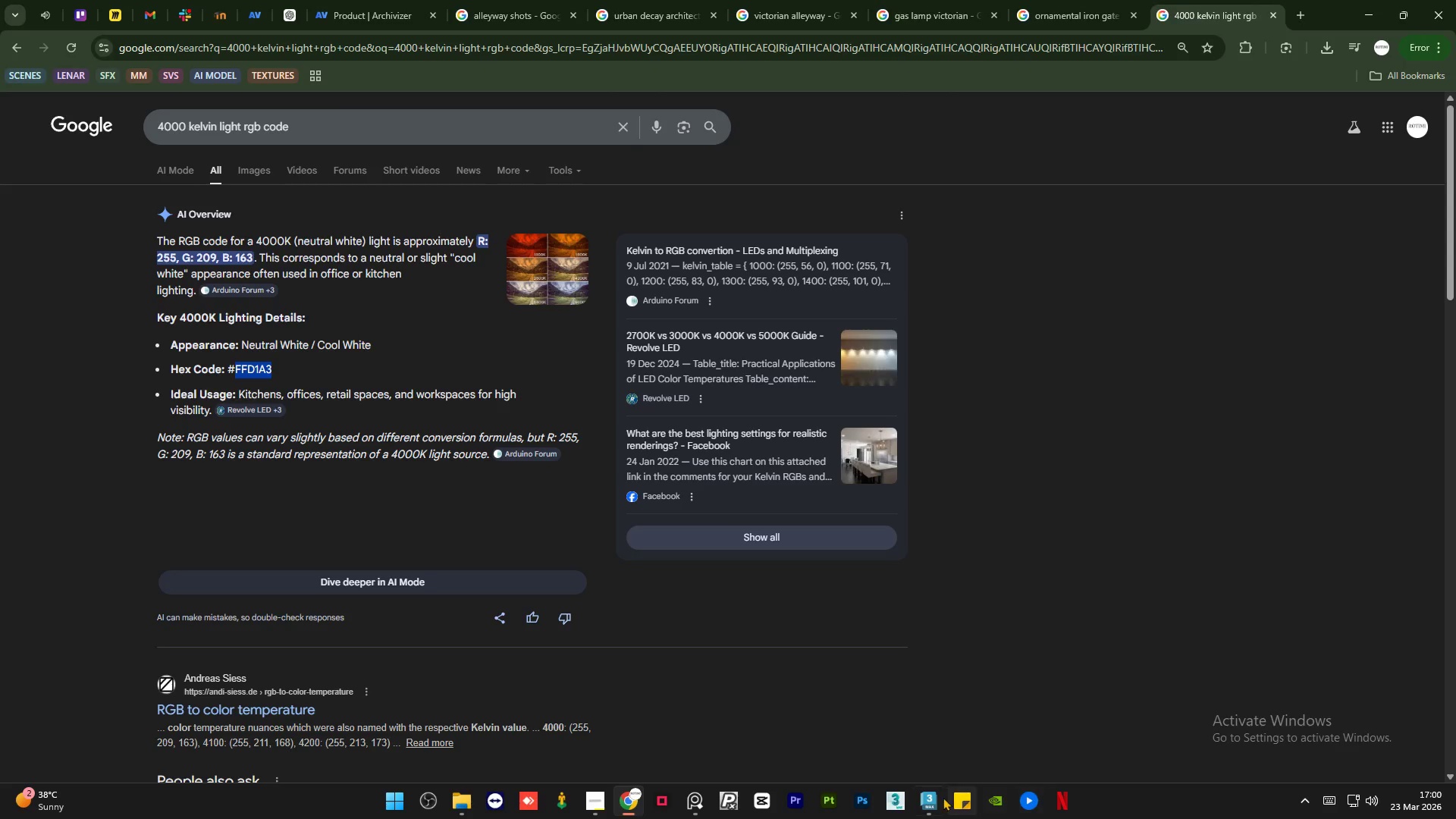 
left_click([931, 805])
 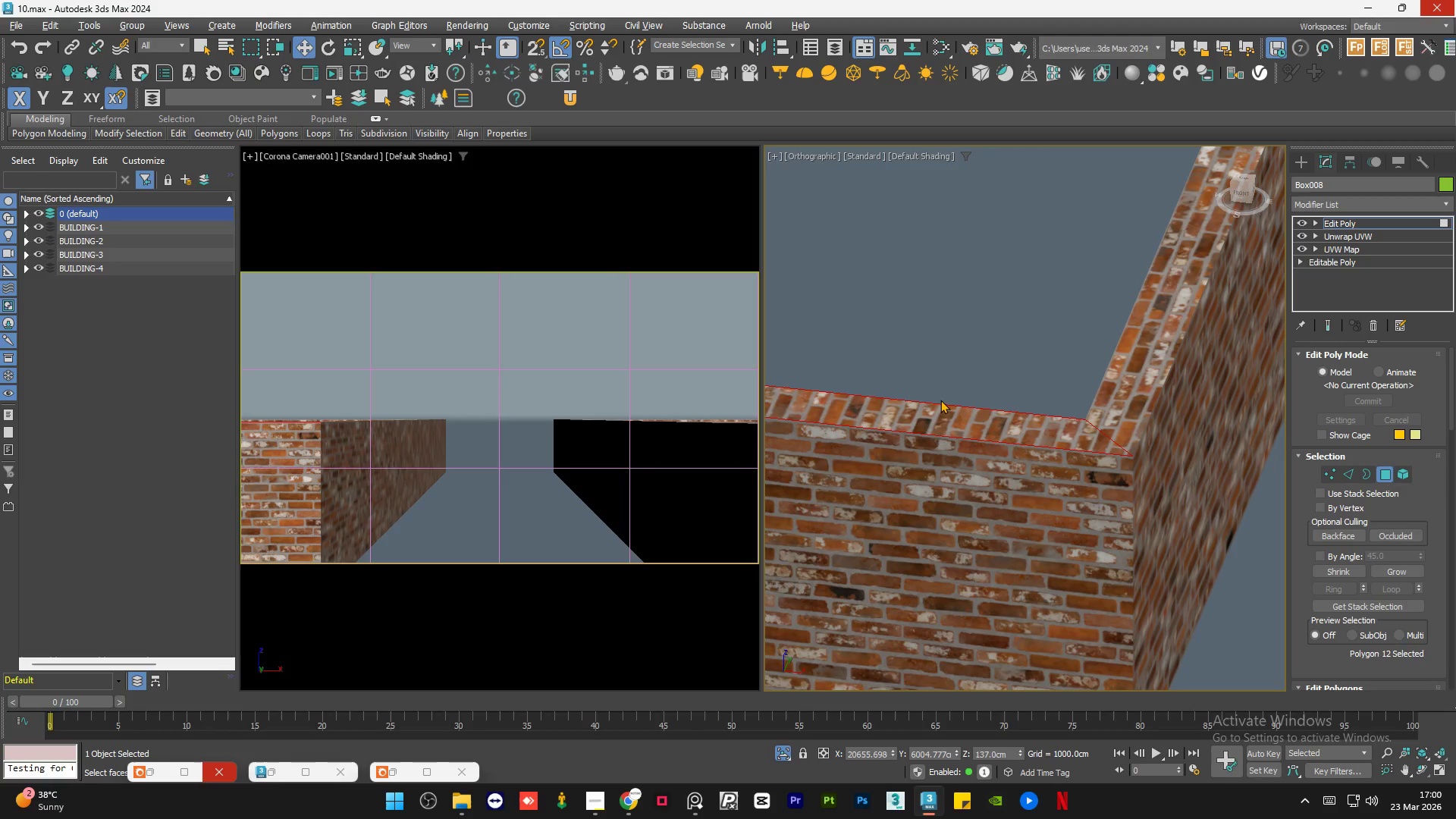 
key(F2)
 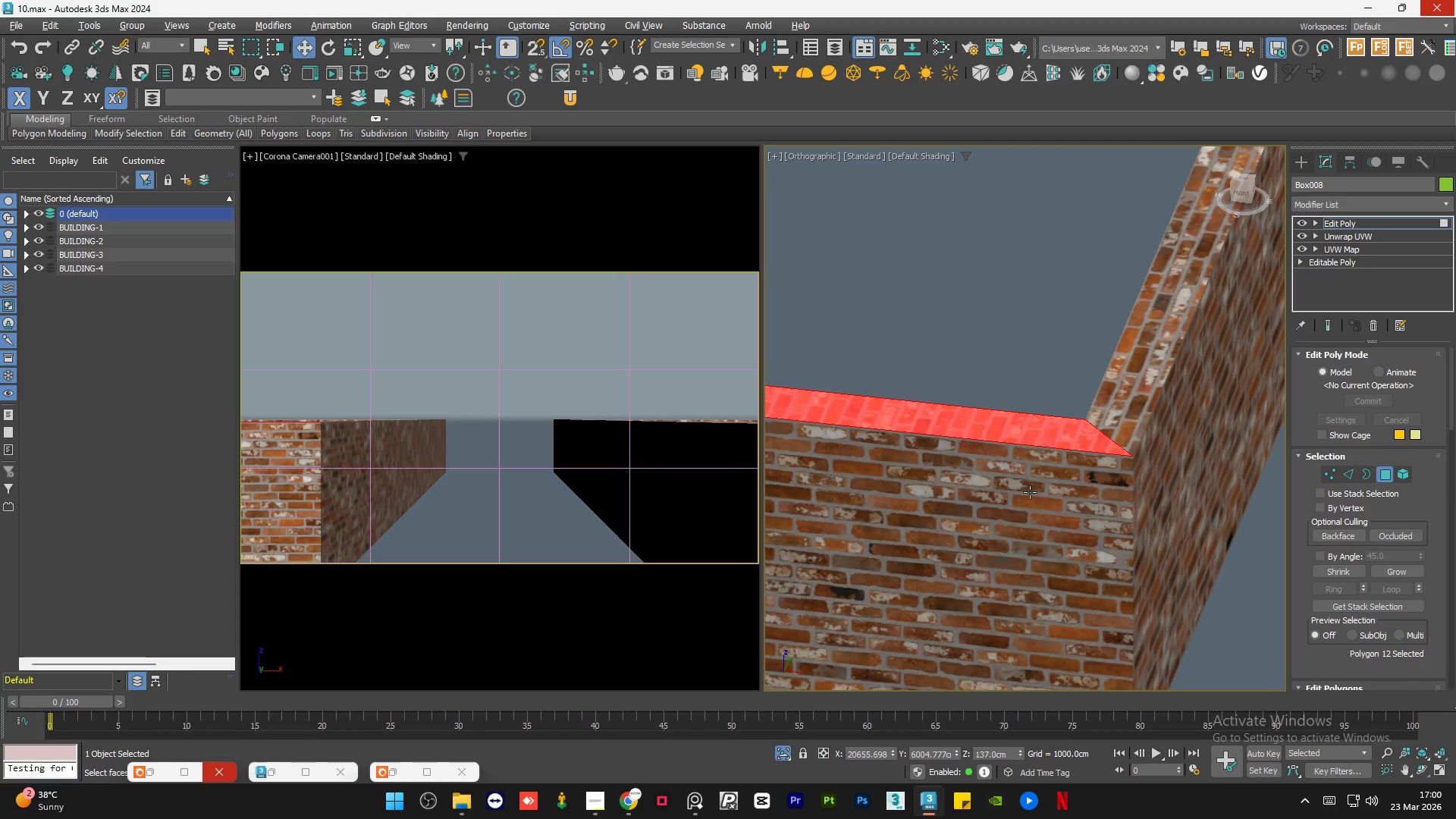 
scroll: coordinate [1090, 515], scroll_direction: up, amount: 1.0
 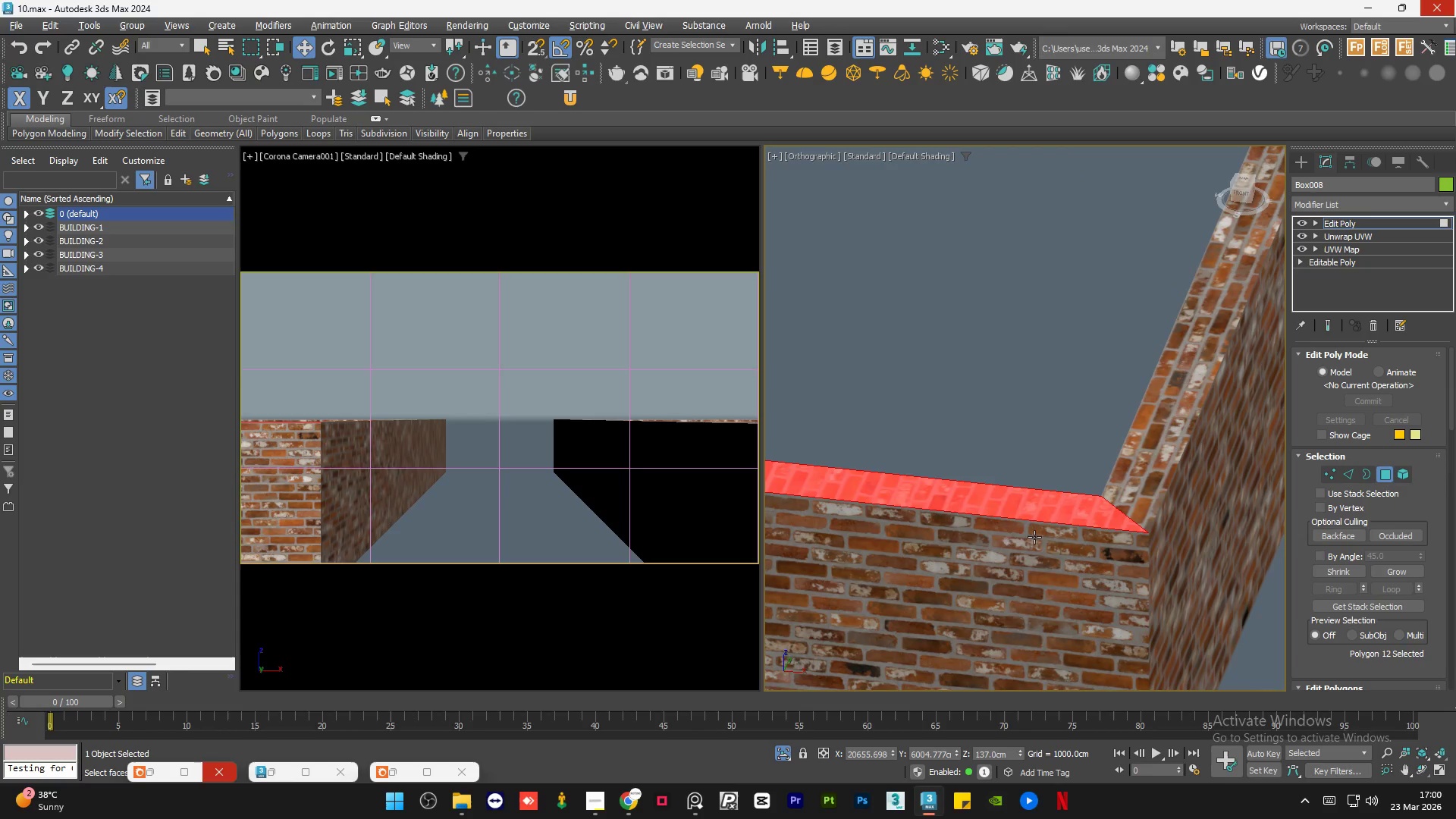 
hold_key(key=ControlLeft, duration=0.45)
 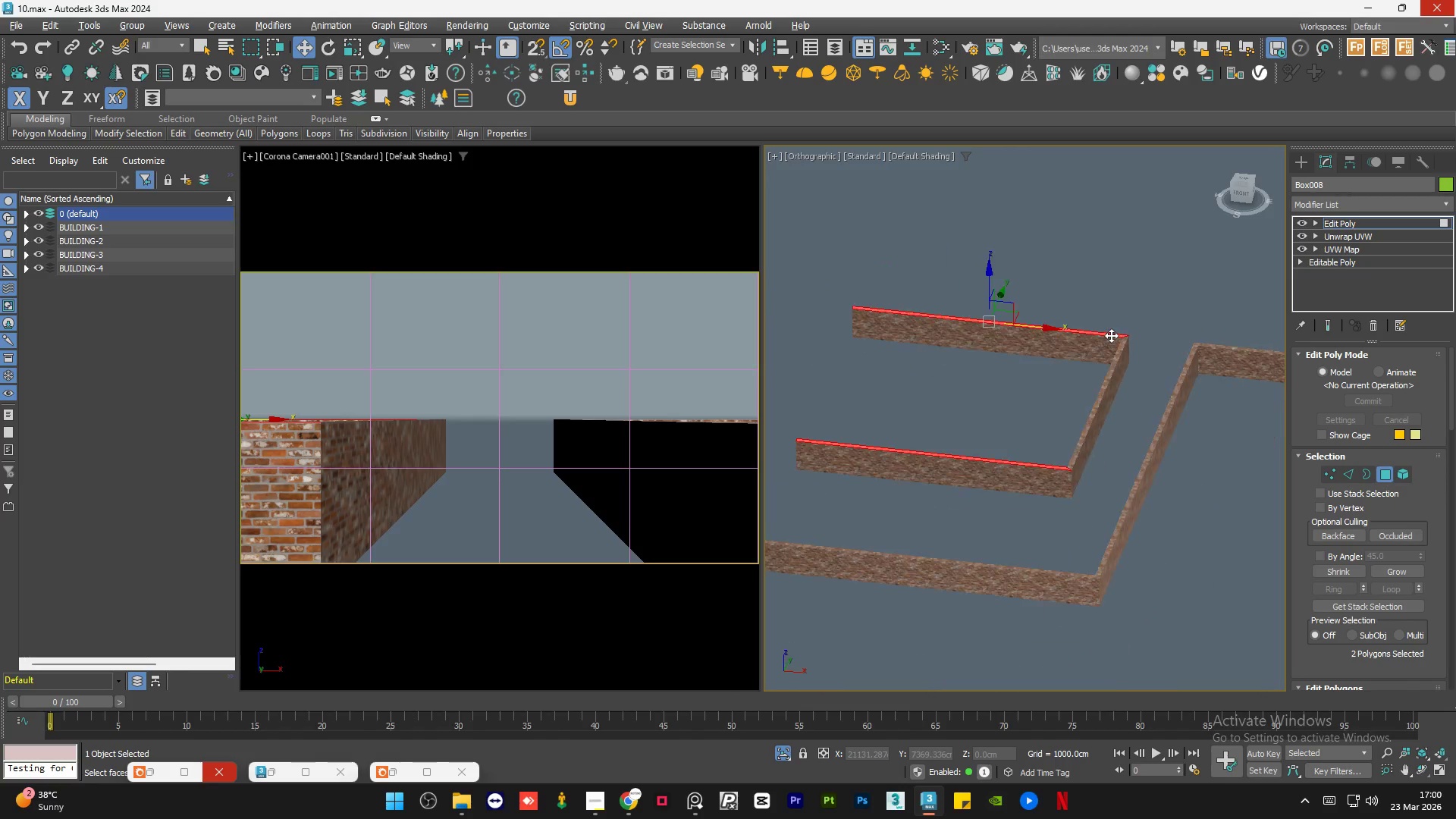 
scroll: coordinate [1042, 367], scroll_direction: up, amount: 2.0
 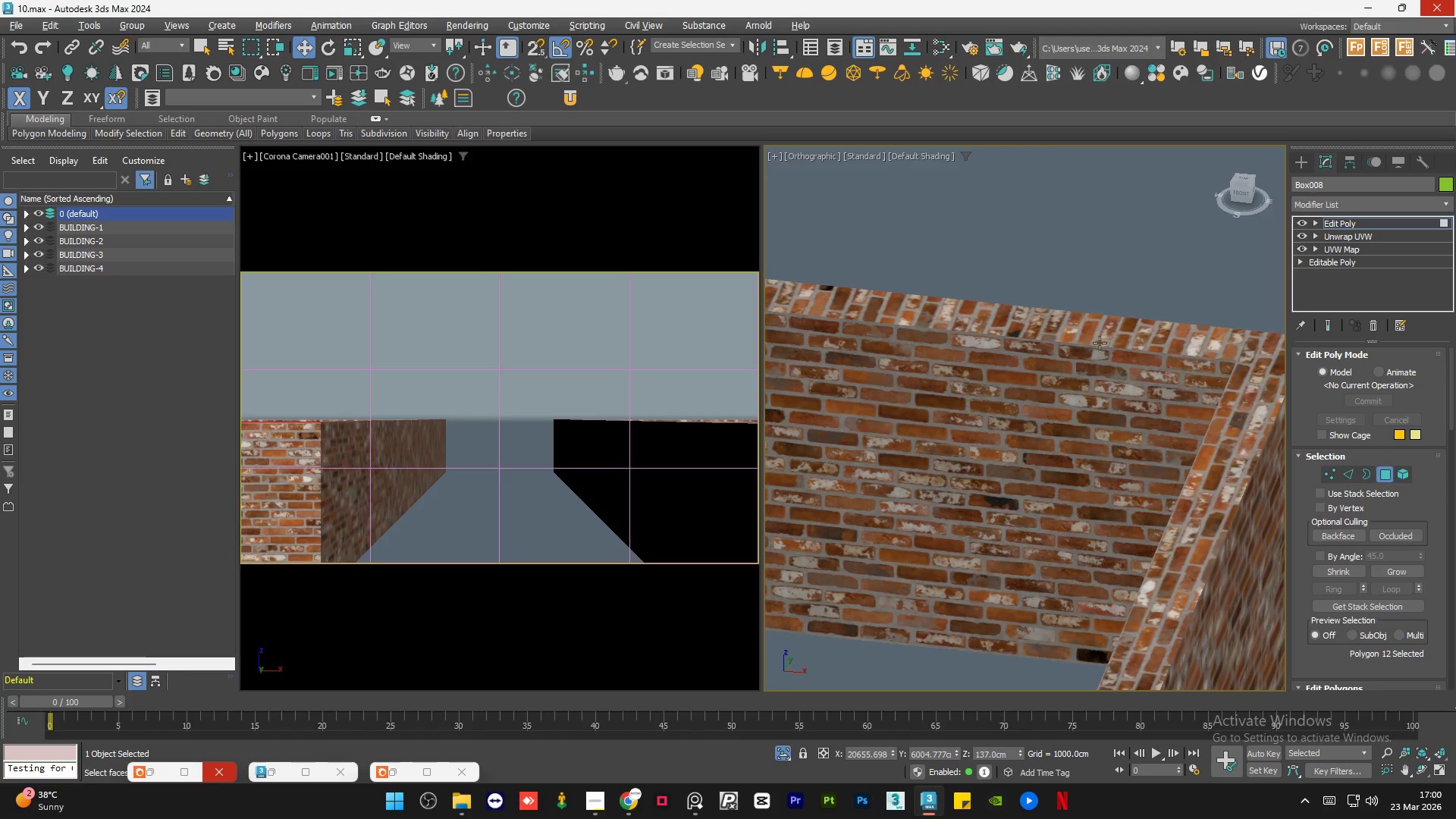 
left_click([1111, 329])
 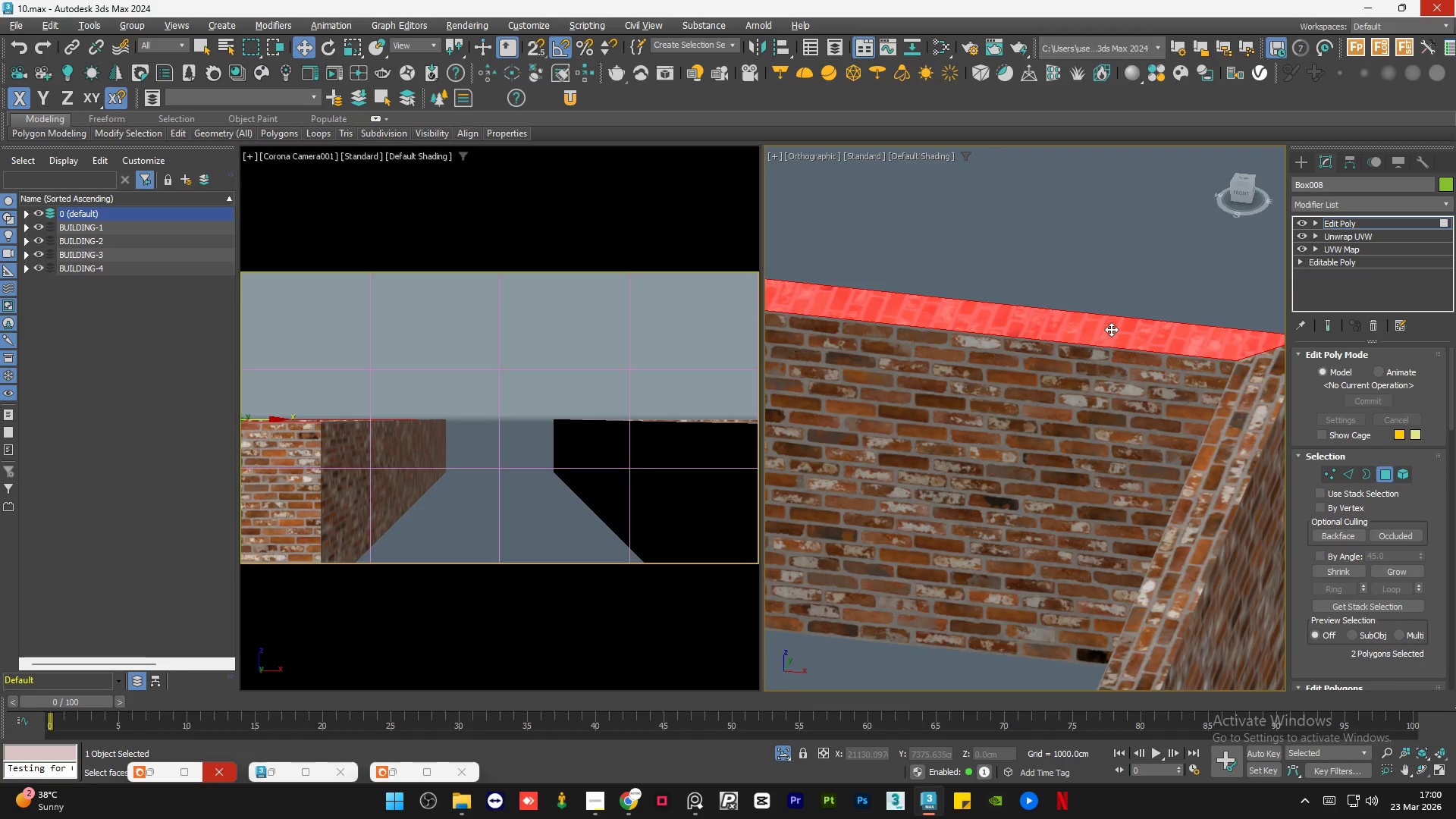 
scroll: coordinate [1111, 335], scroll_direction: down, amount: 7.0
 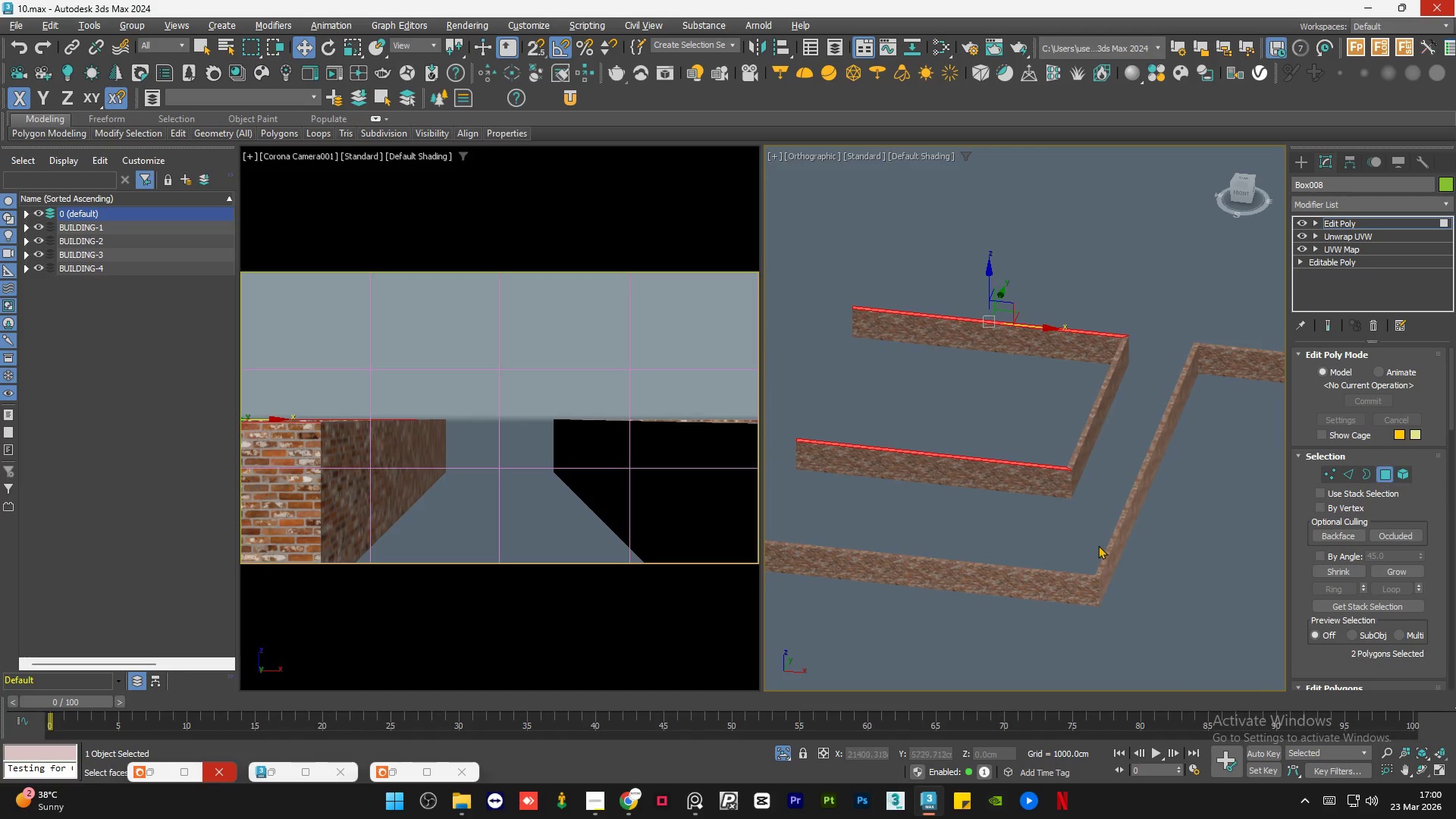 
hold_key(key=ControlLeft, duration=0.58)
left_click([1068, 492])
 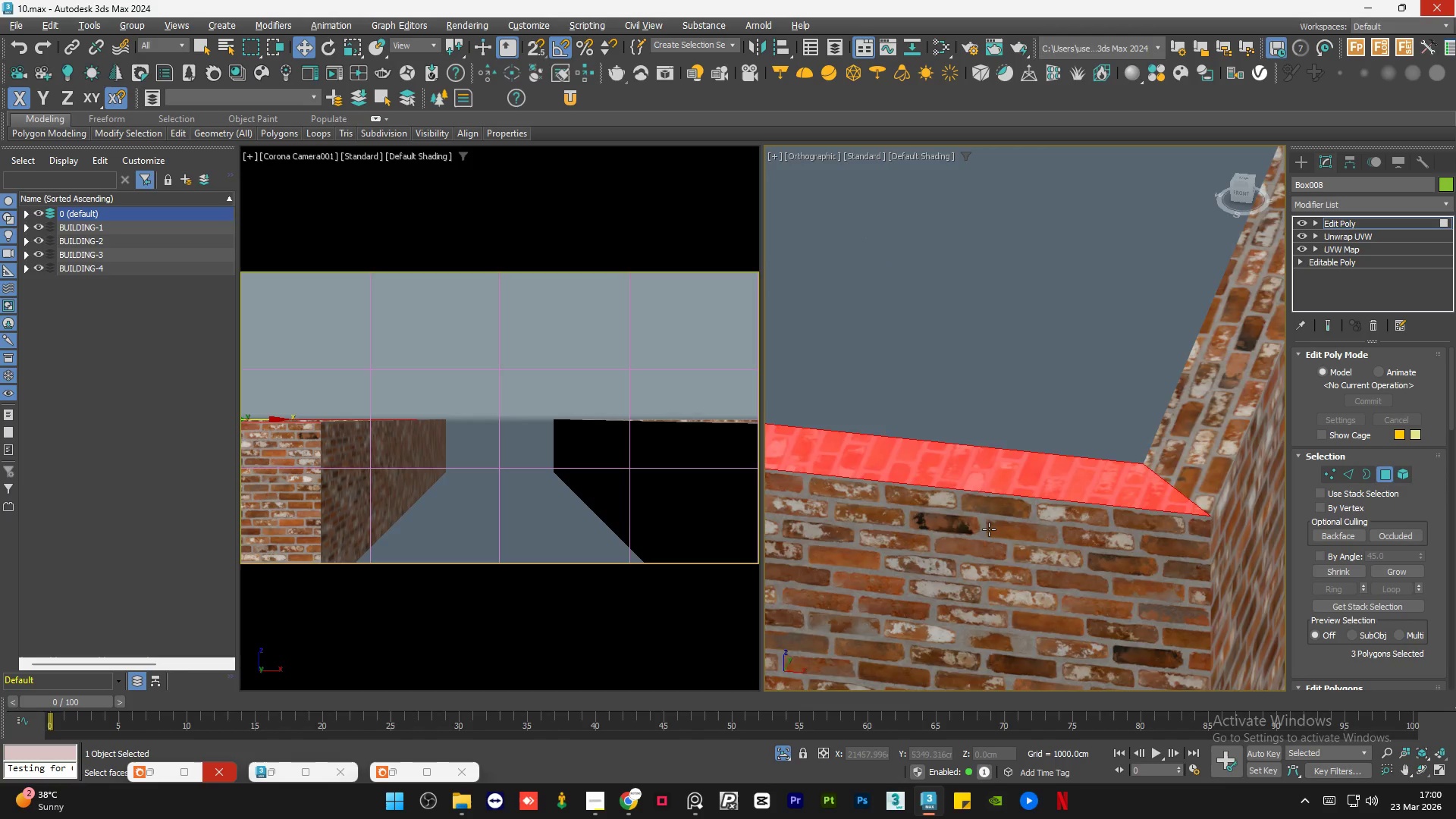 
scroll: coordinate [1045, 523], scroll_direction: up, amount: 9.0
 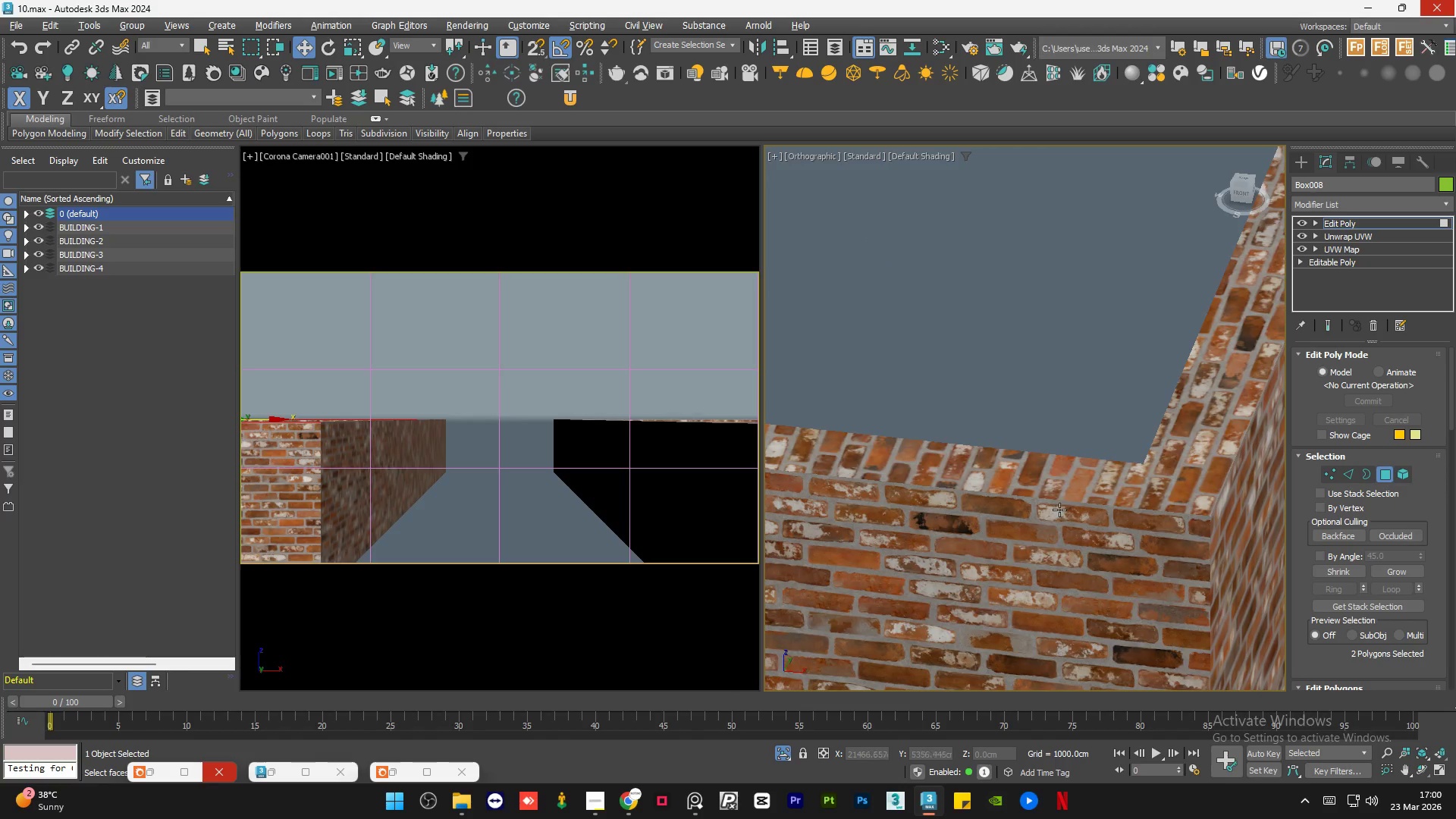 
hold_key(key=ControlLeft, duration=0.5)
 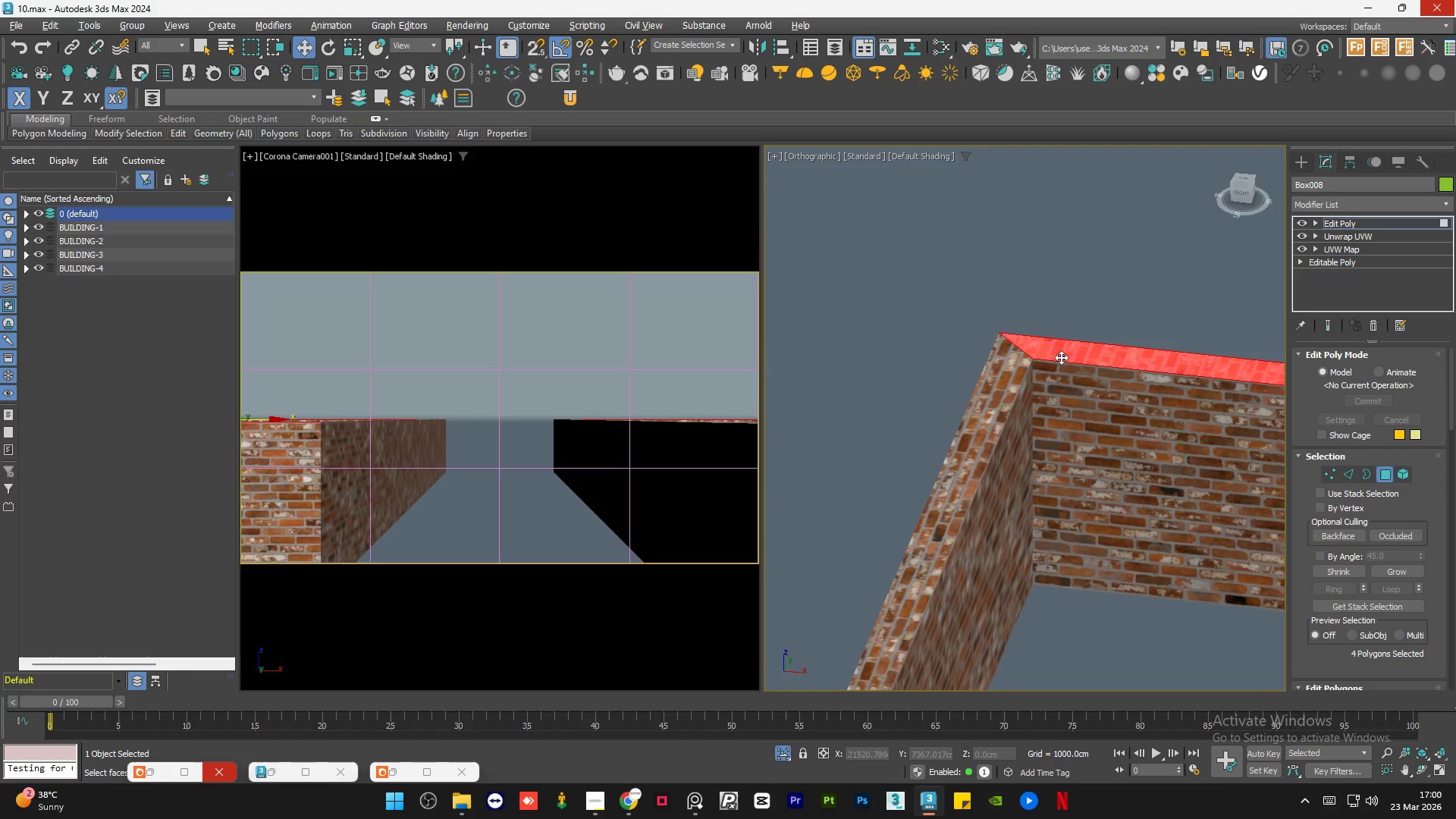 
scroll: coordinate [1079, 287], scroll_direction: none, amount: 0.0
 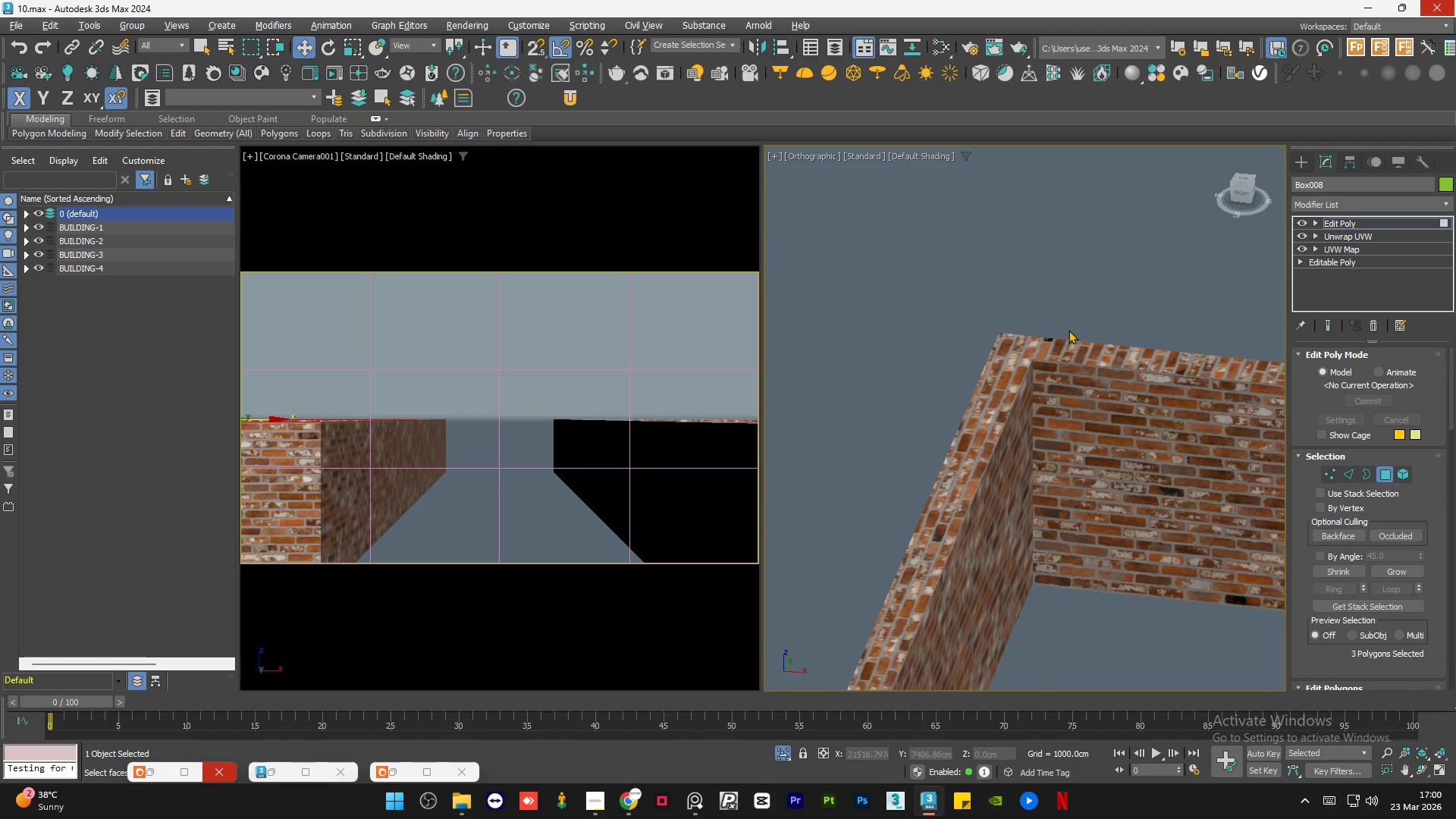 
left_click([1061, 357])
 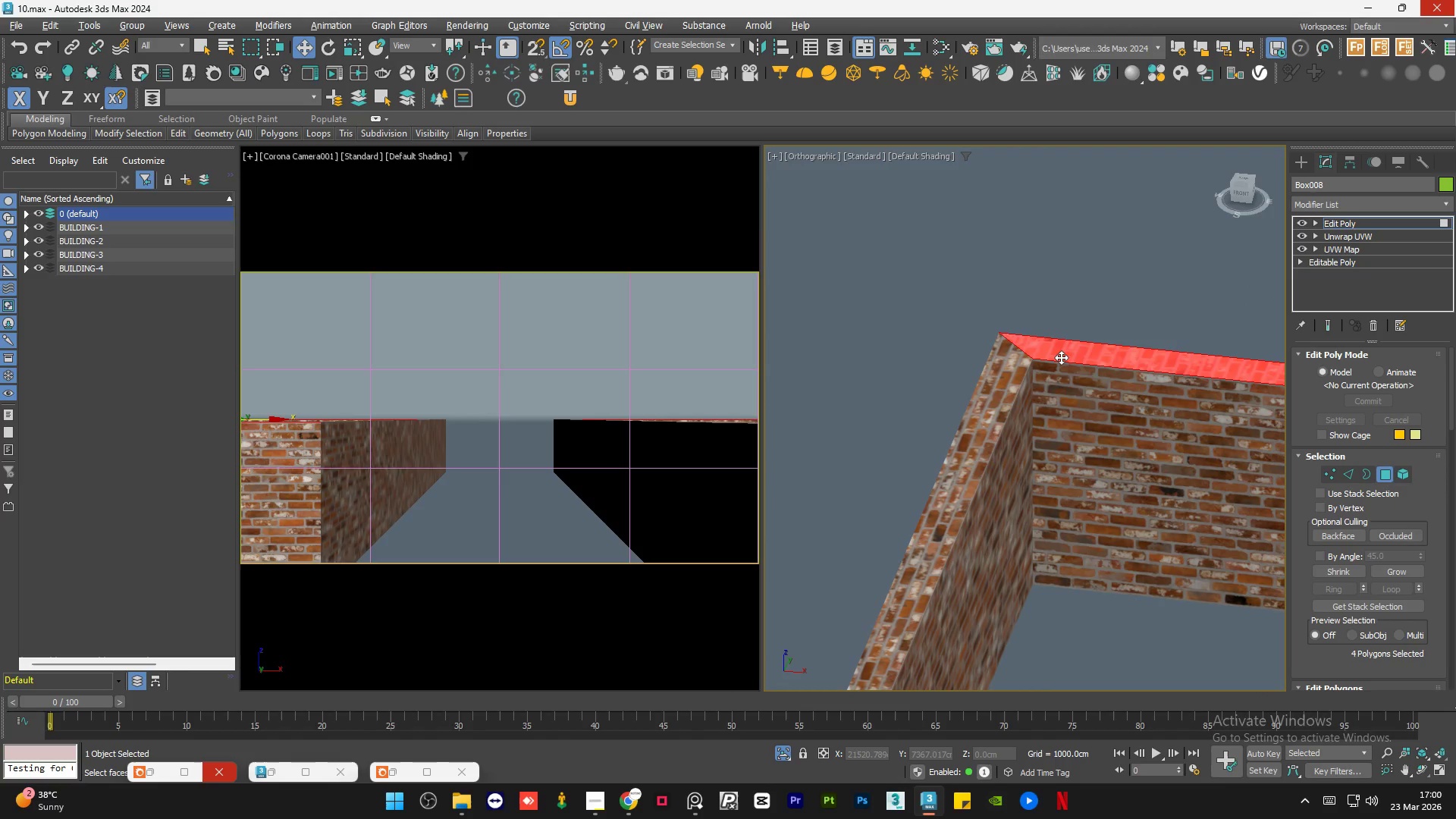 
scroll: coordinate [1034, 369], scroll_direction: down, amount: 2.0
 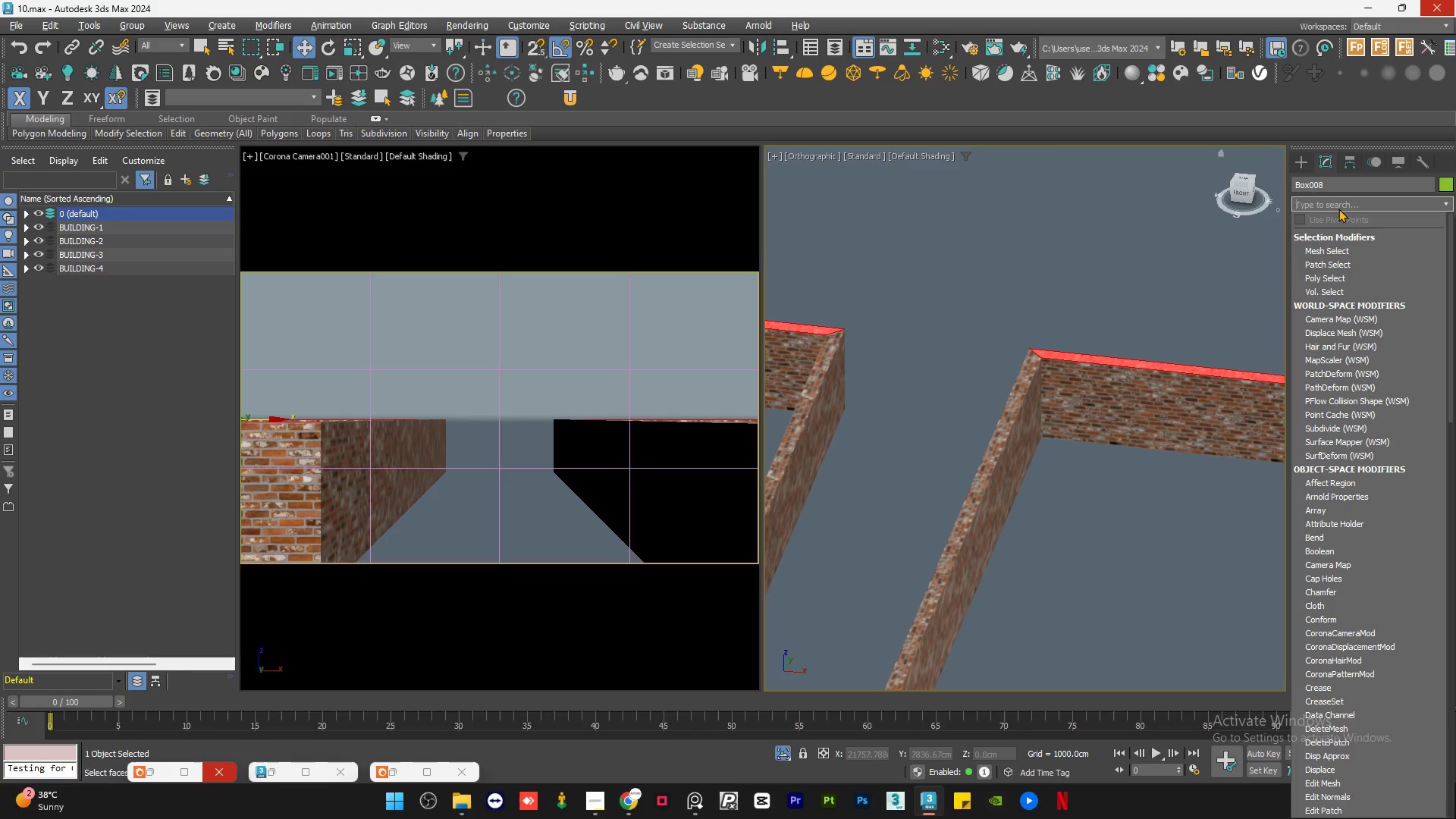 
type(uv)
 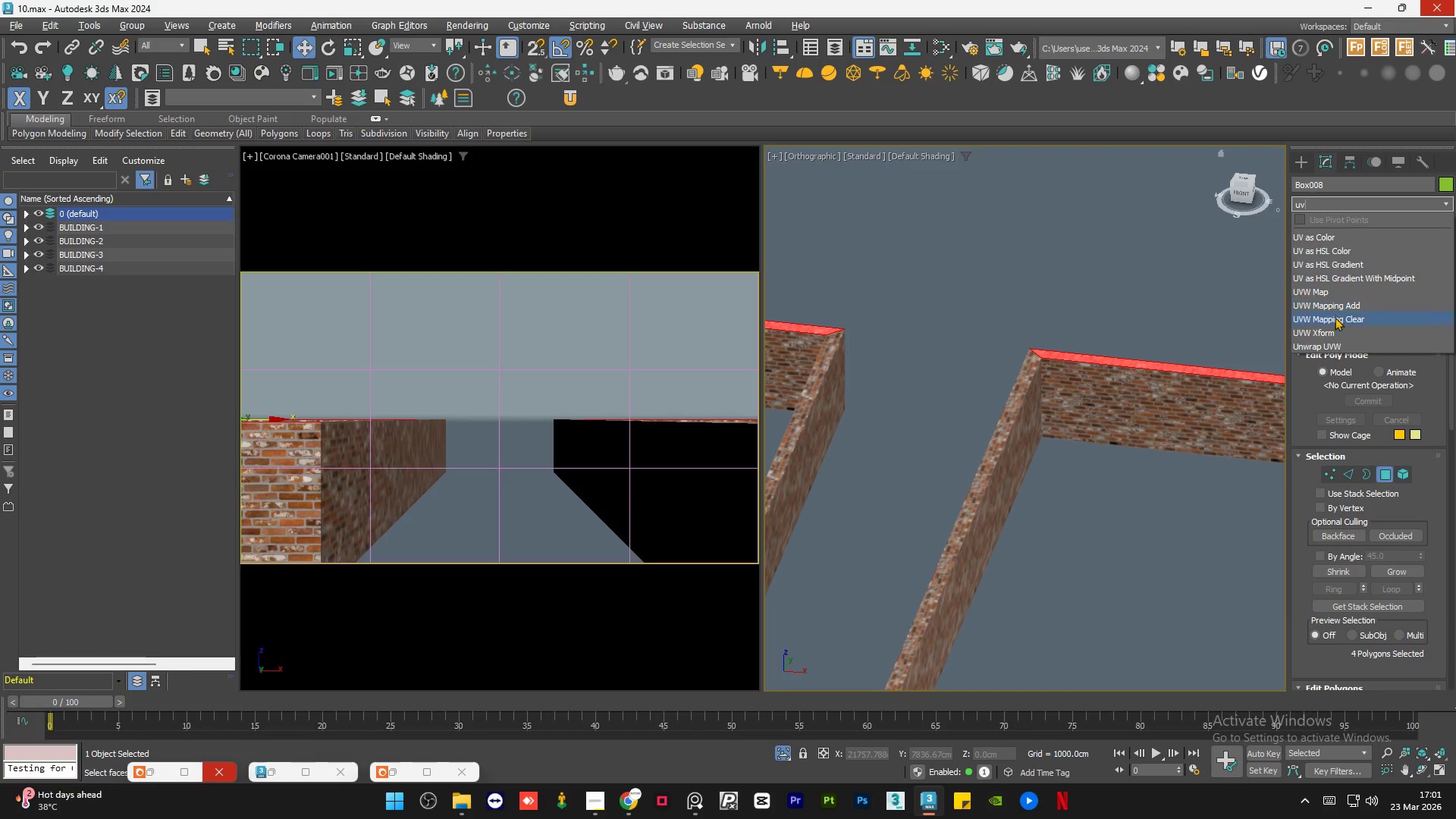 
left_click([1336, 328])
 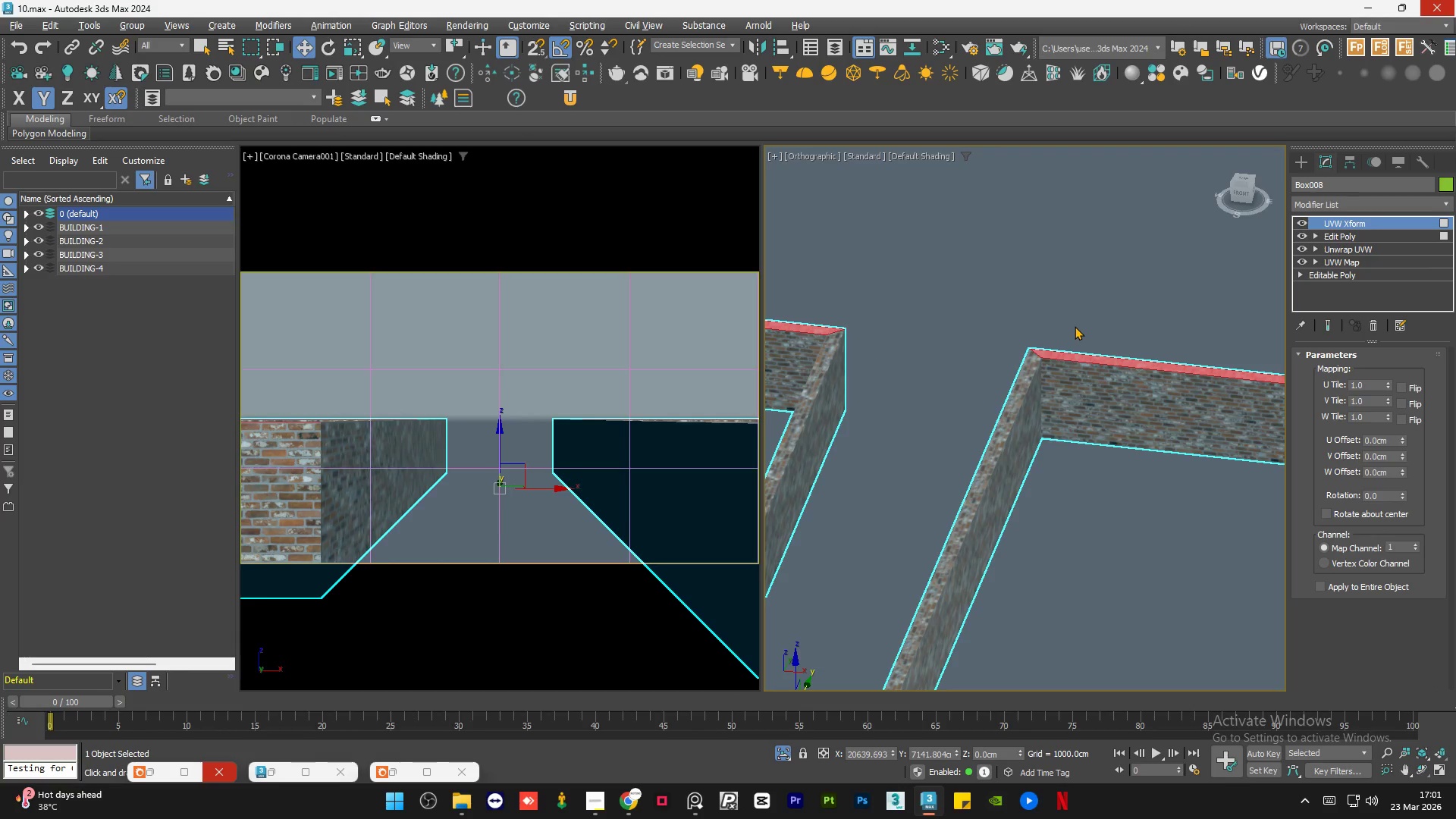 
key(F2)
 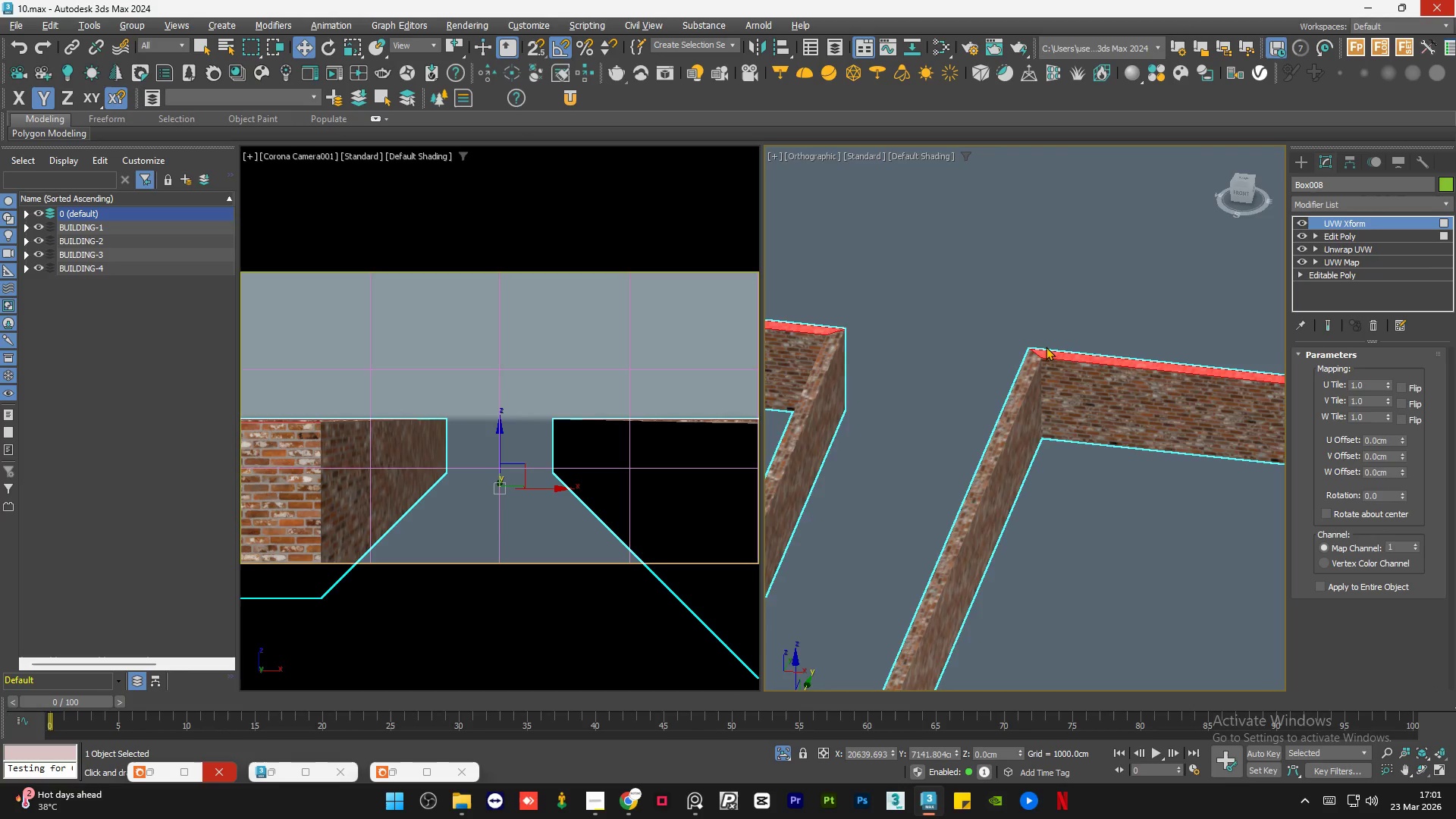 
key(F2)
 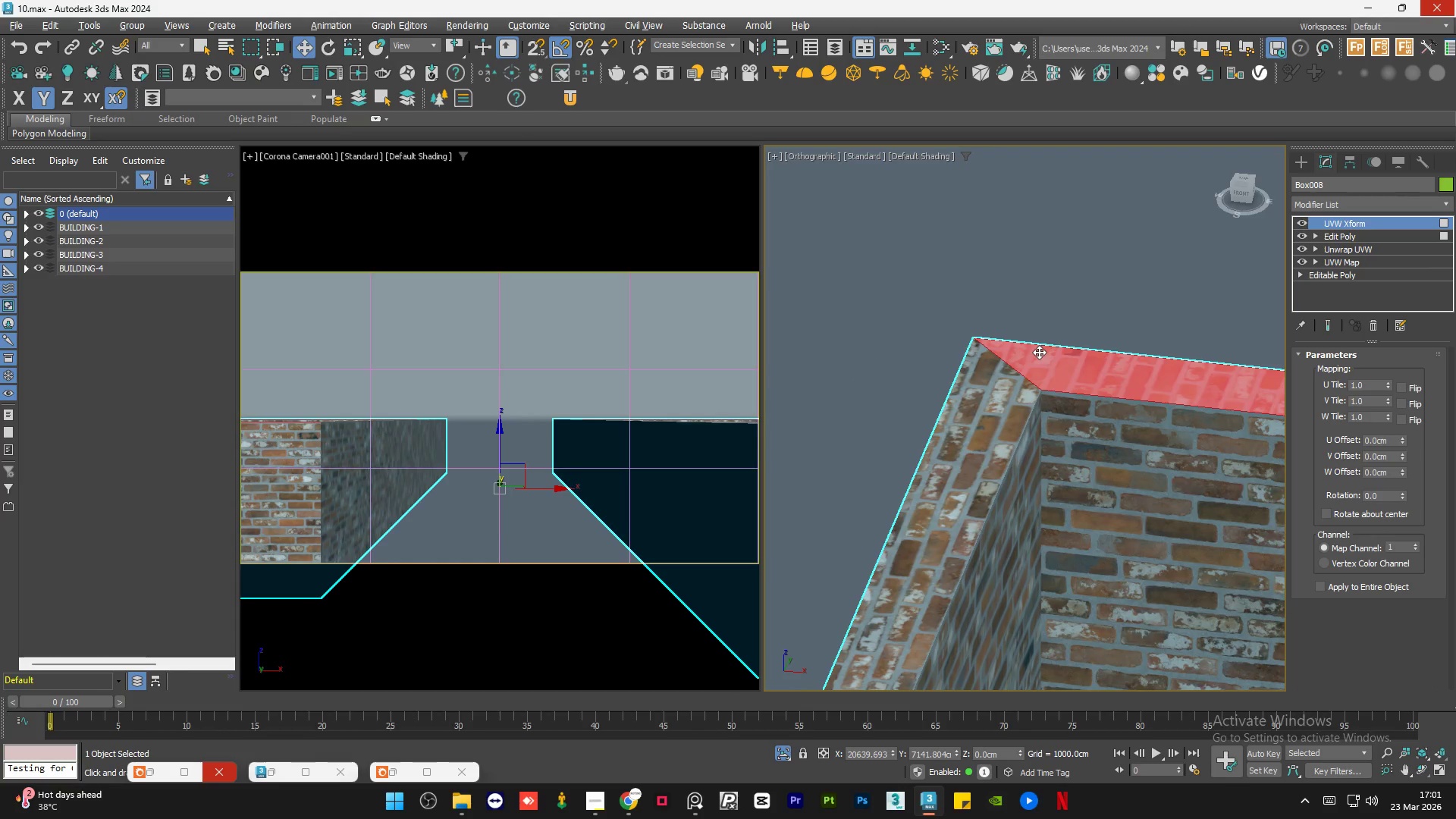 
scroll: coordinate [1039, 352], scroll_direction: up, amount: 5.0
 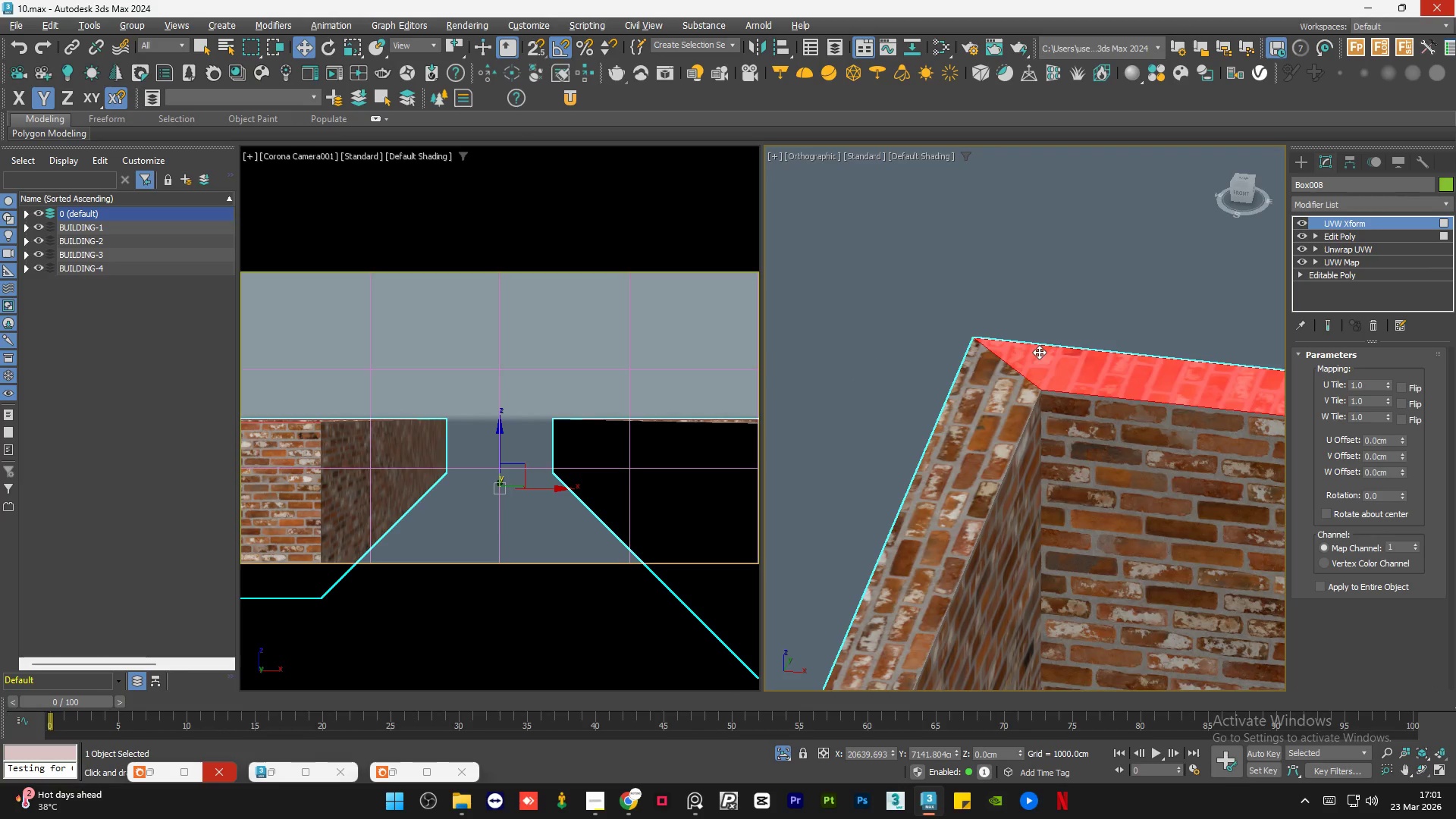 
key(F2)
 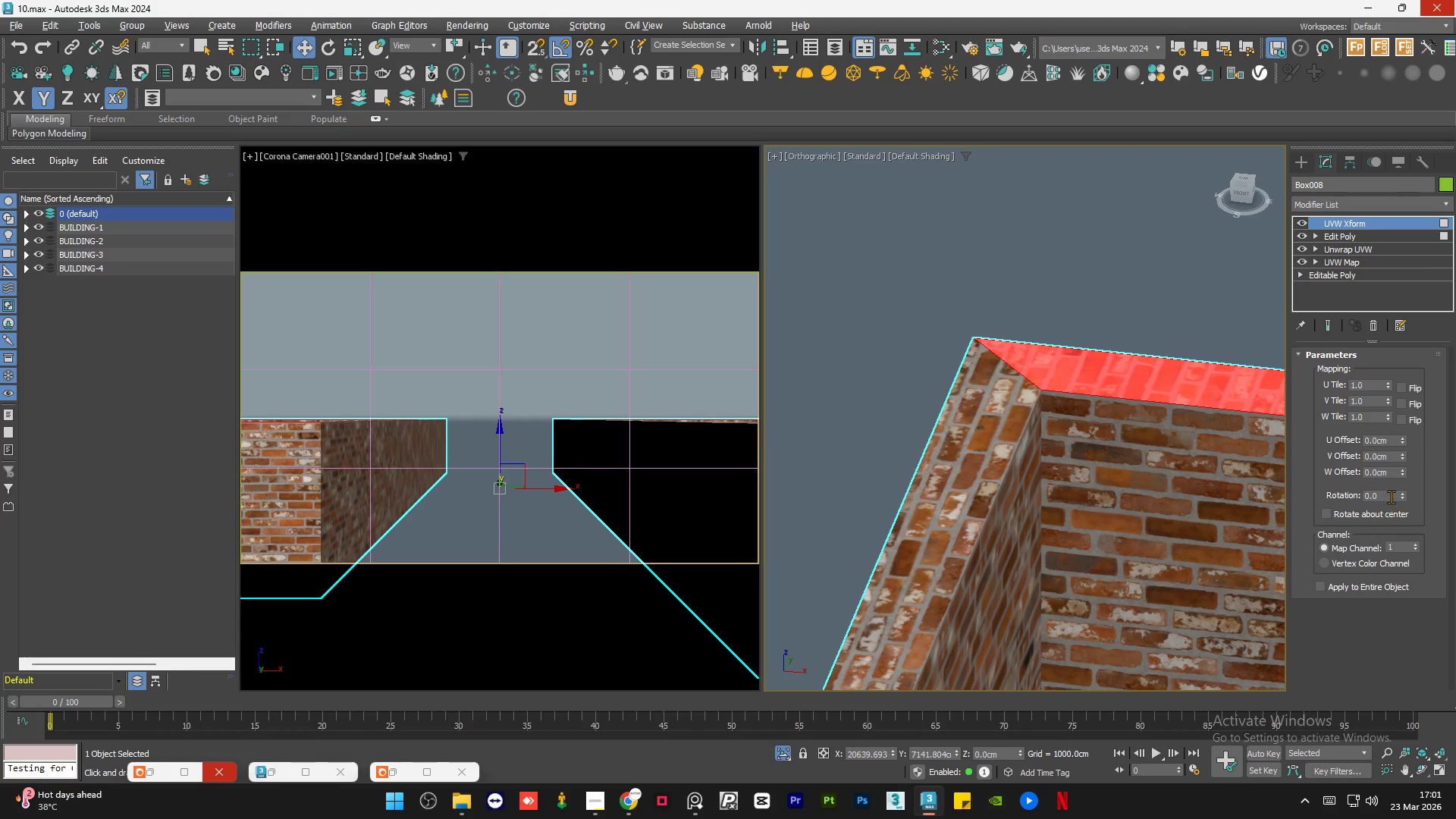 
double_click([1391, 496])
 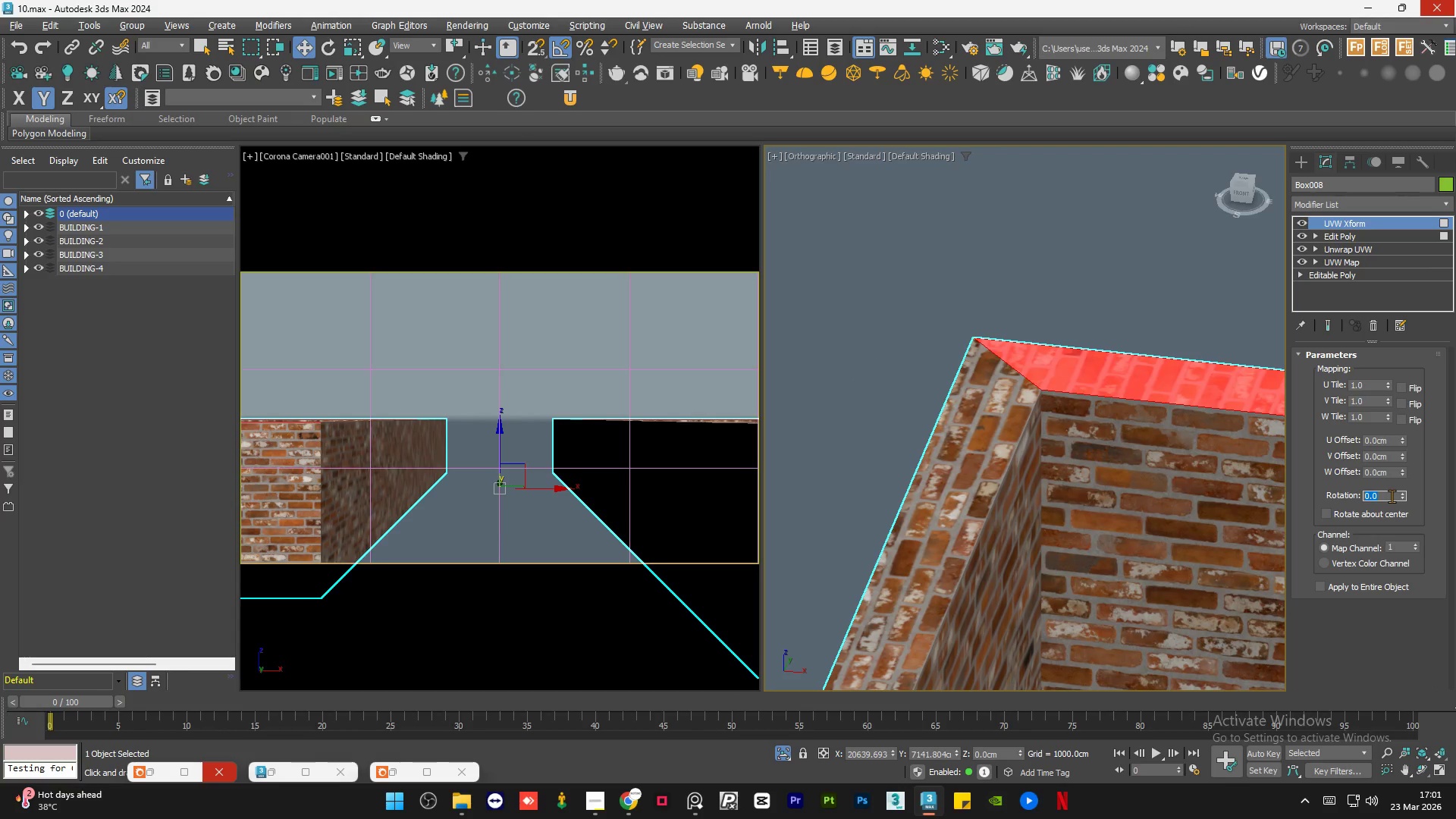 
key(Numpad9)
 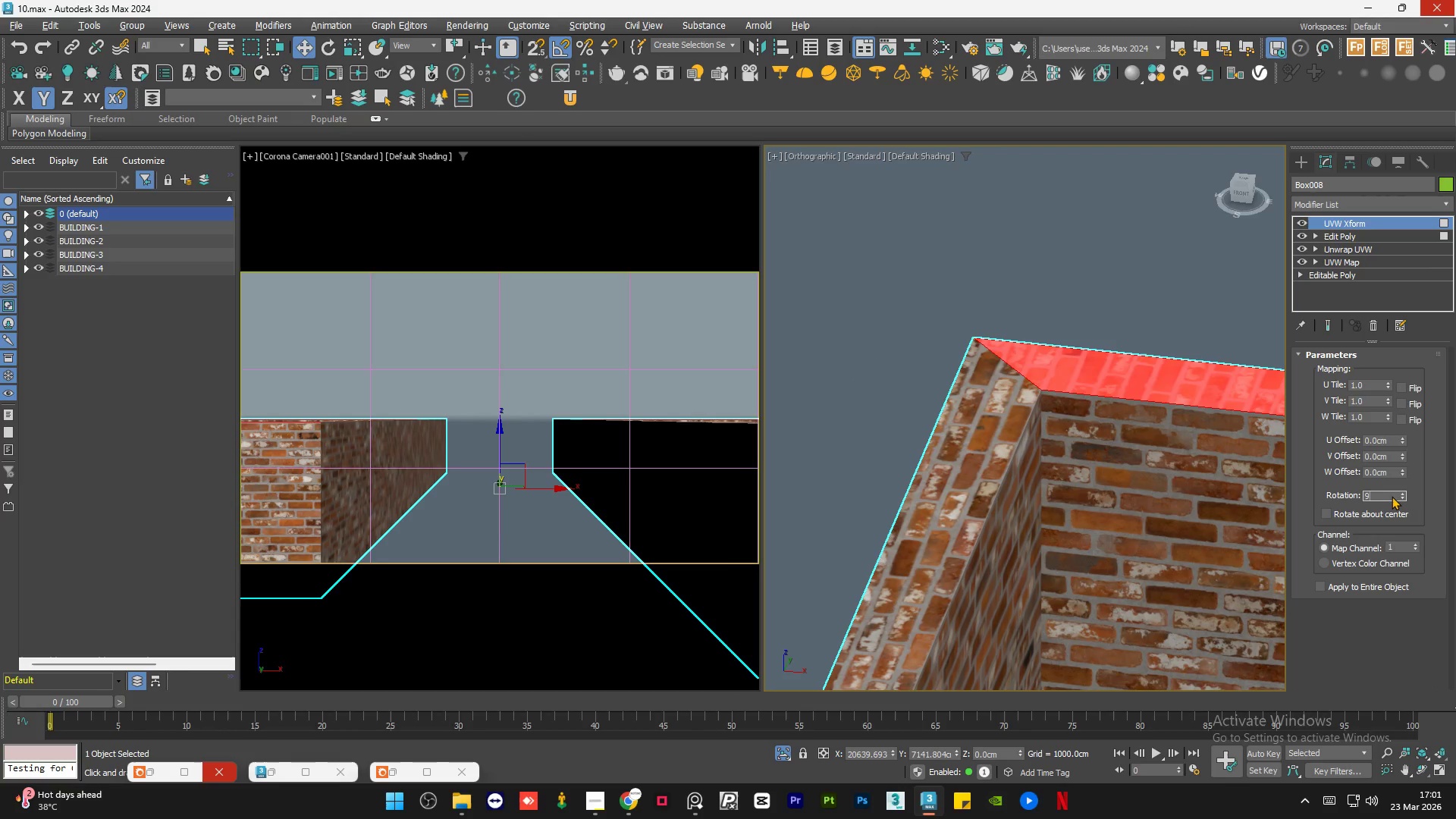 
key(Numpad0)
 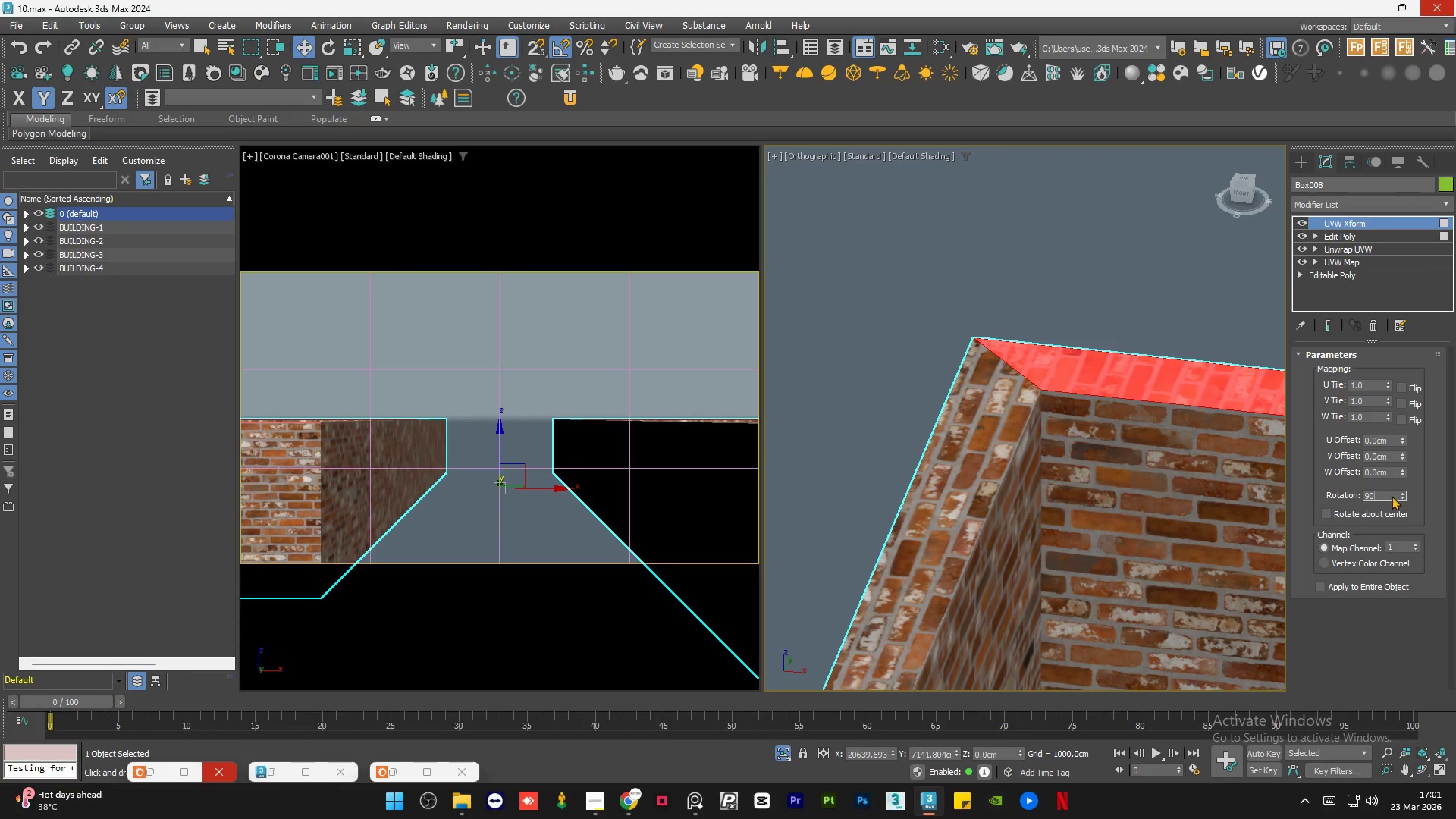 
key(NumpadEnter)
 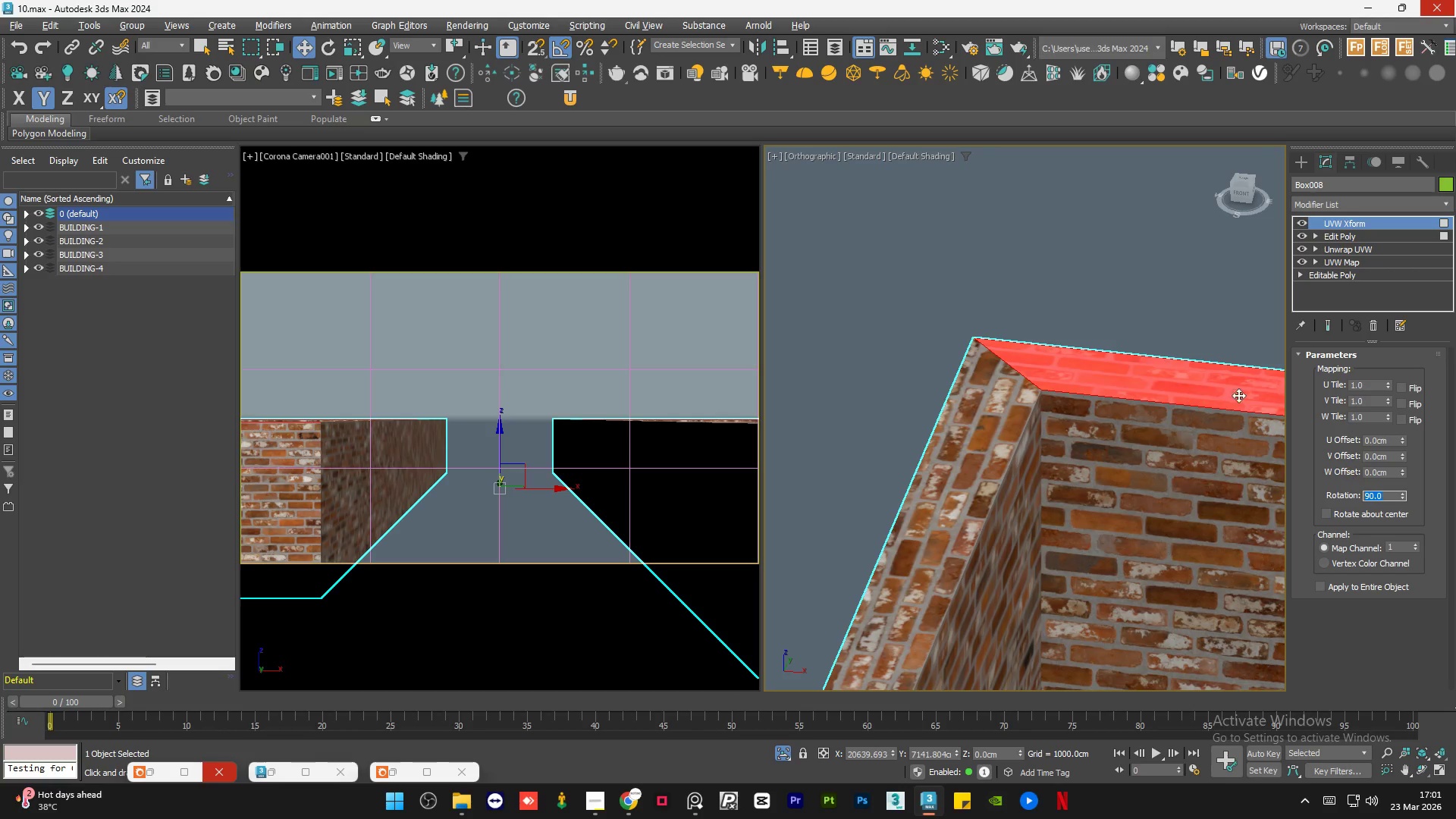 
left_click([1014, 268])
 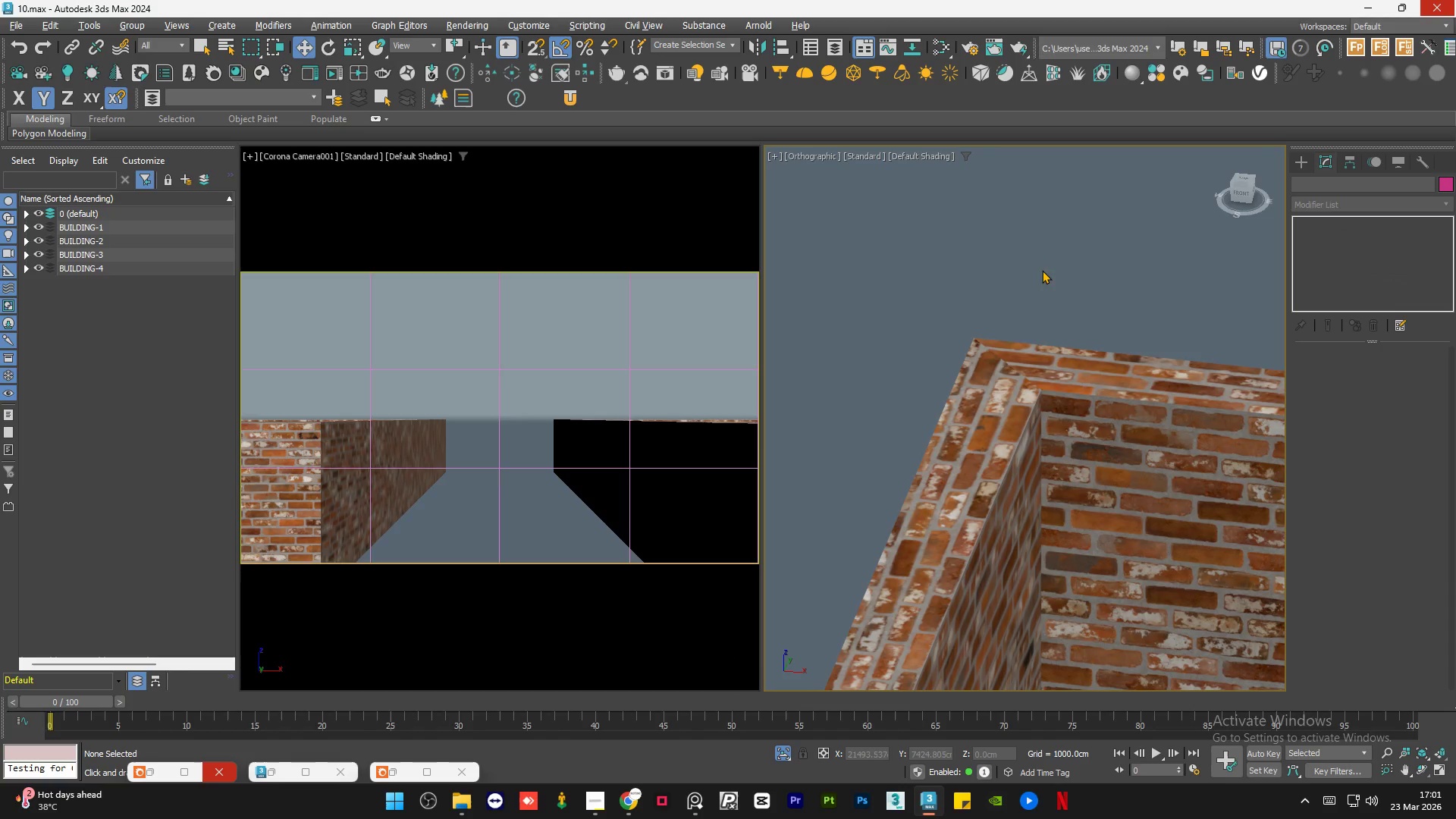 
scroll: coordinate [1043, 287], scroll_direction: up, amount: 1.0
 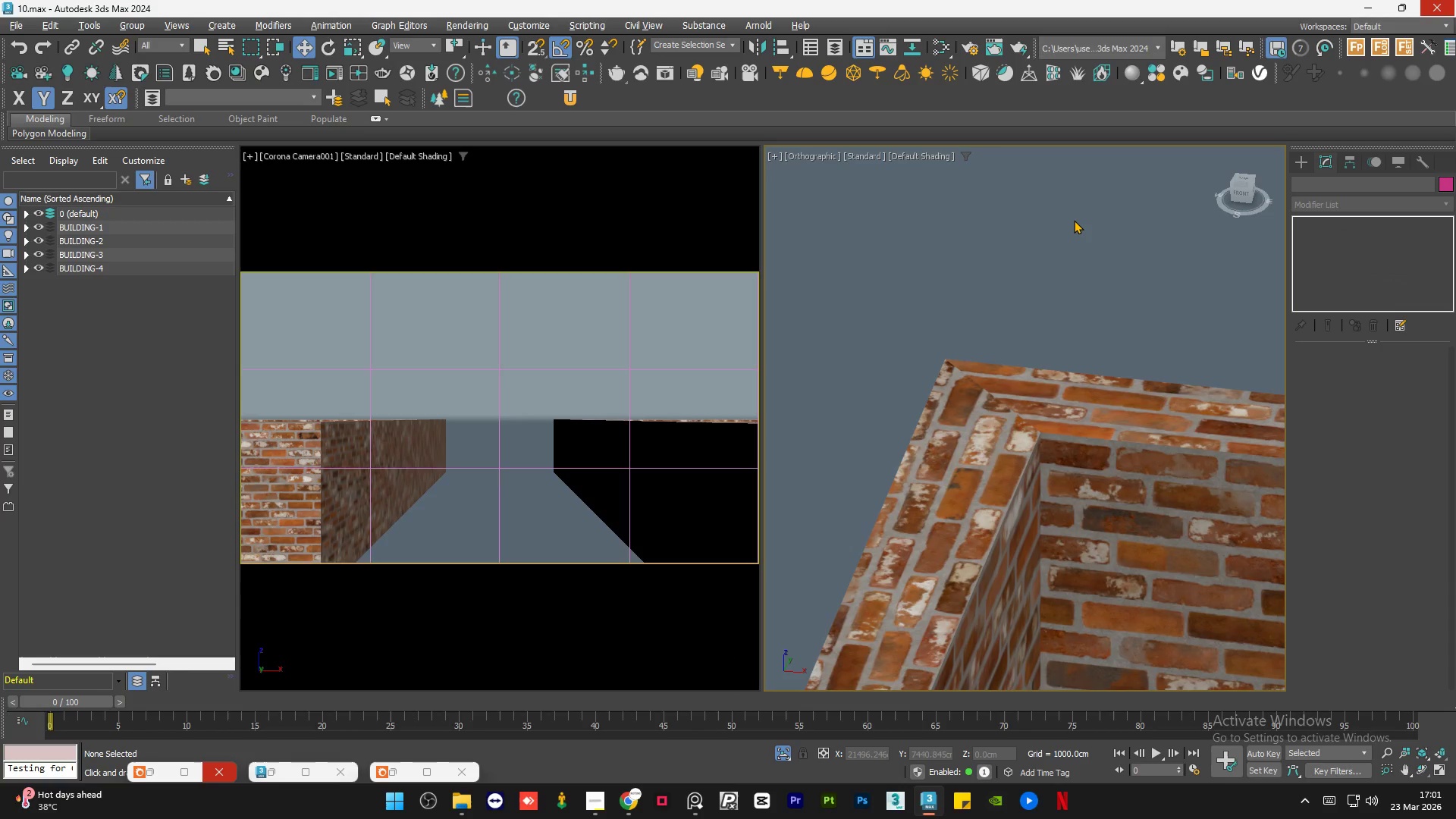 
scroll: coordinate [1081, 259], scroll_direction: none, amount: 0.0
 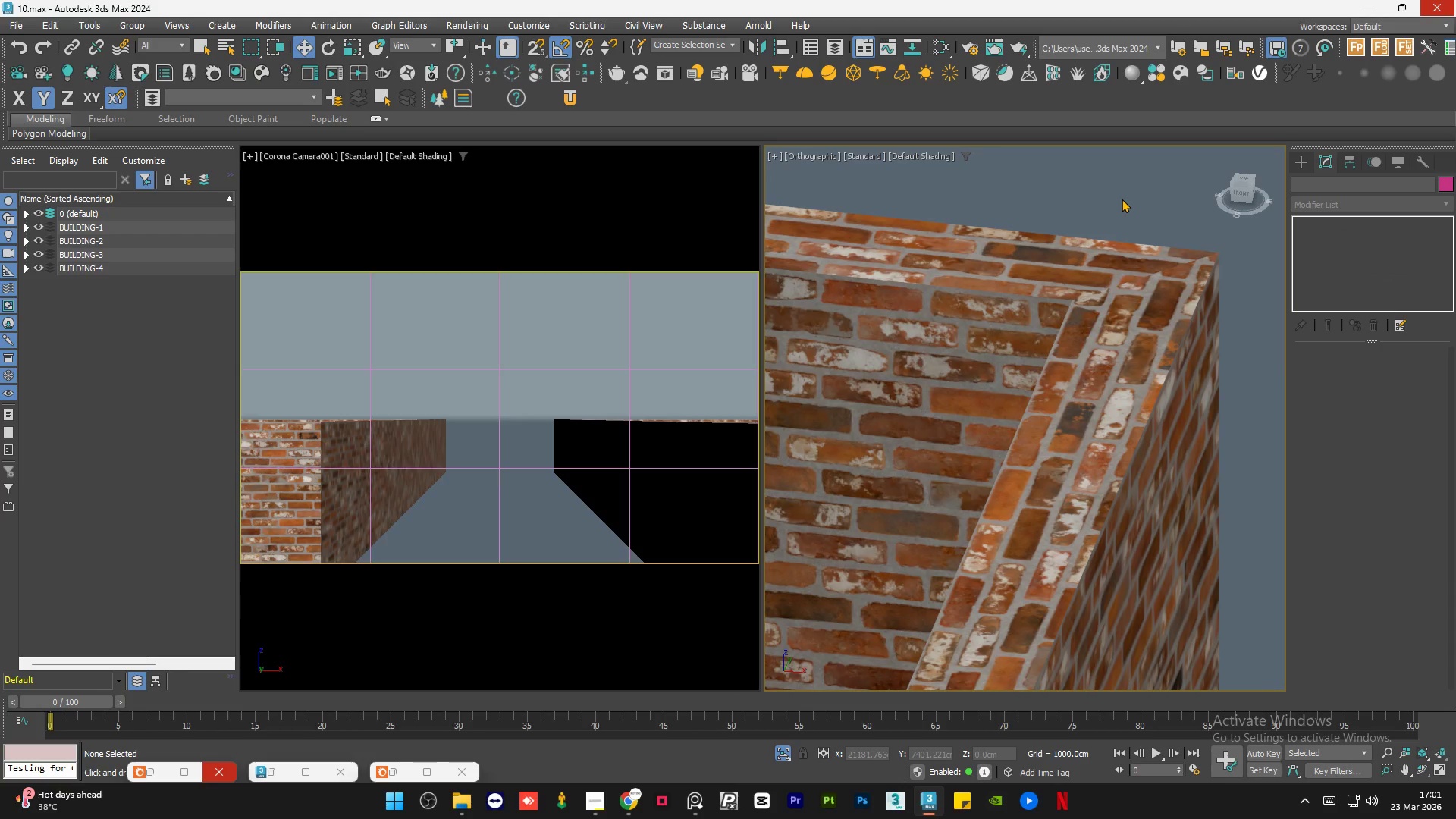 
scroll: coordinate [1122, 199], scroll_direction: down, amount: 7.0
 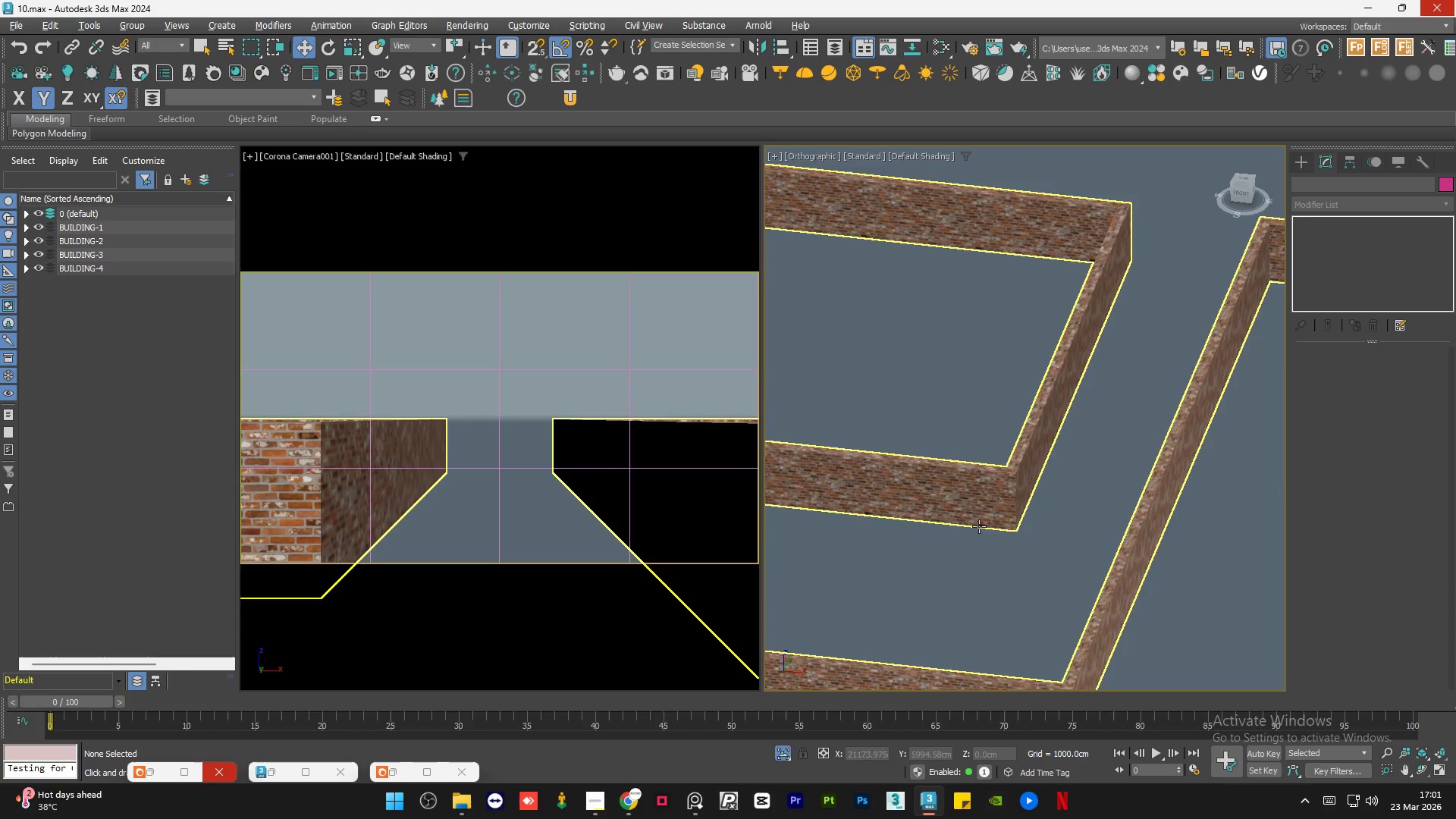 
scroll: coordinate [993, 469], scroll_direction: up, amount: 7.0
 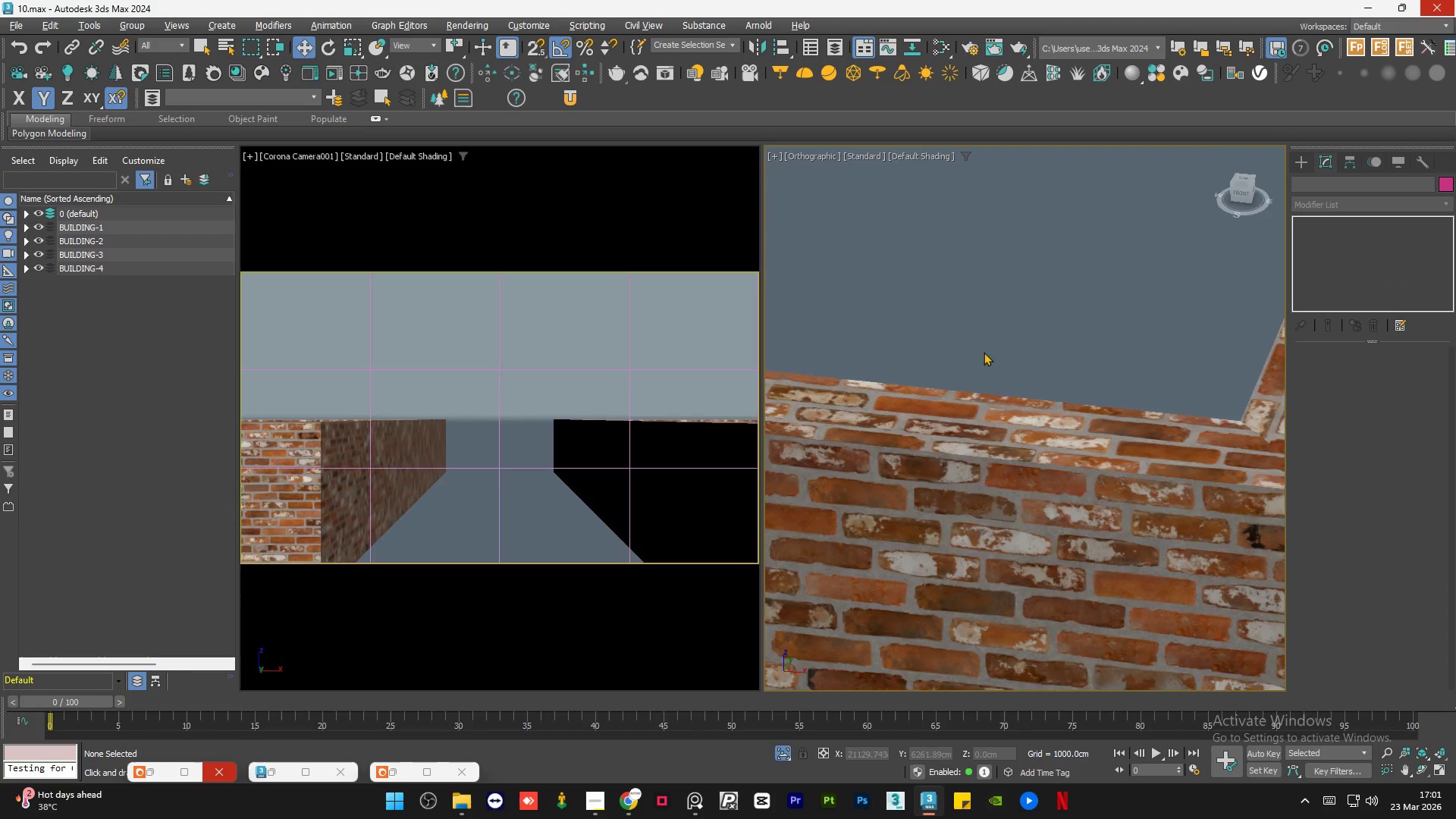 
left_click([991, 310])
 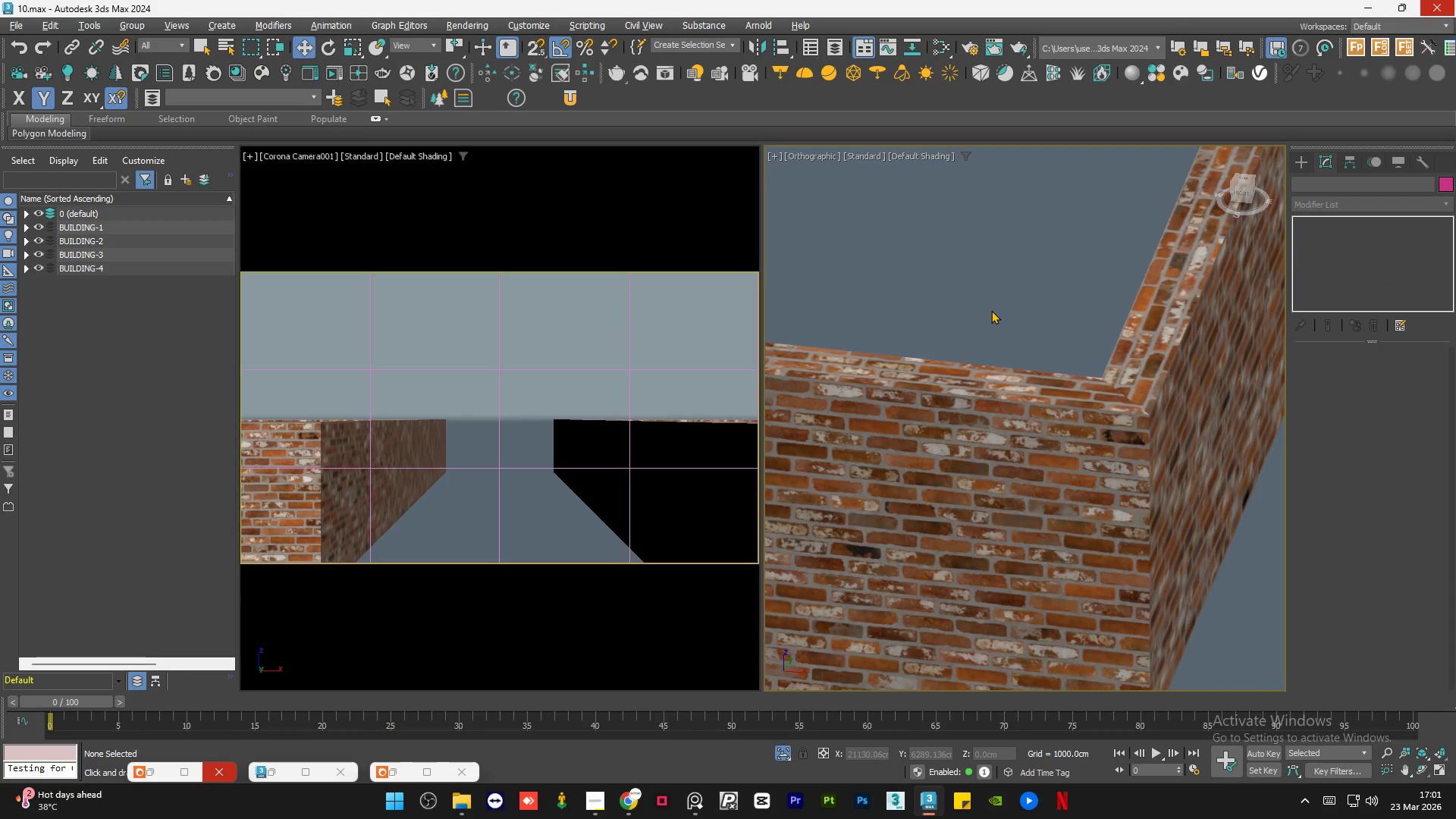 
scroll: coordinate [962, 334], scroll_direction: down, amount: 2.0
 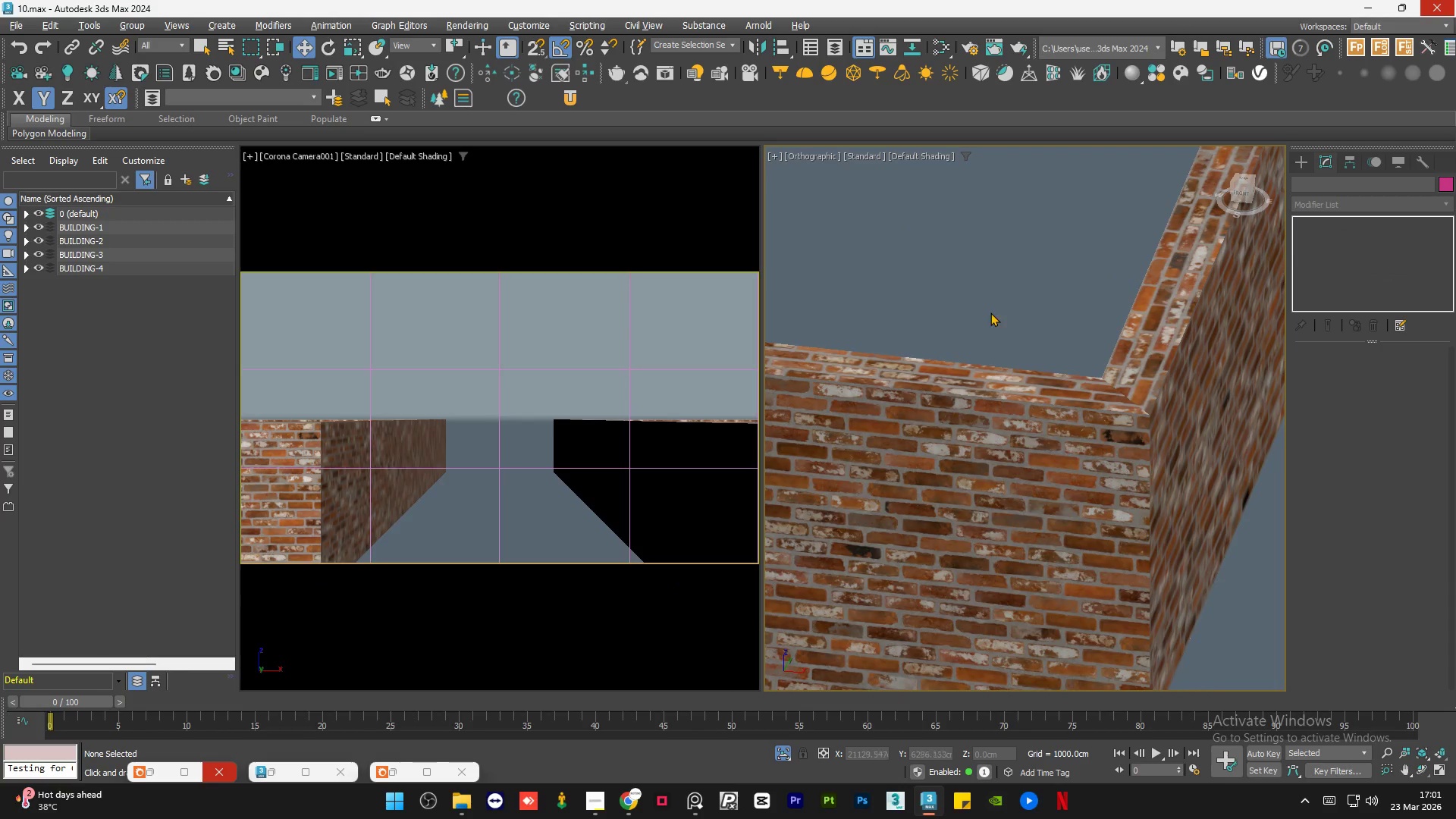 
key(Control+S)
 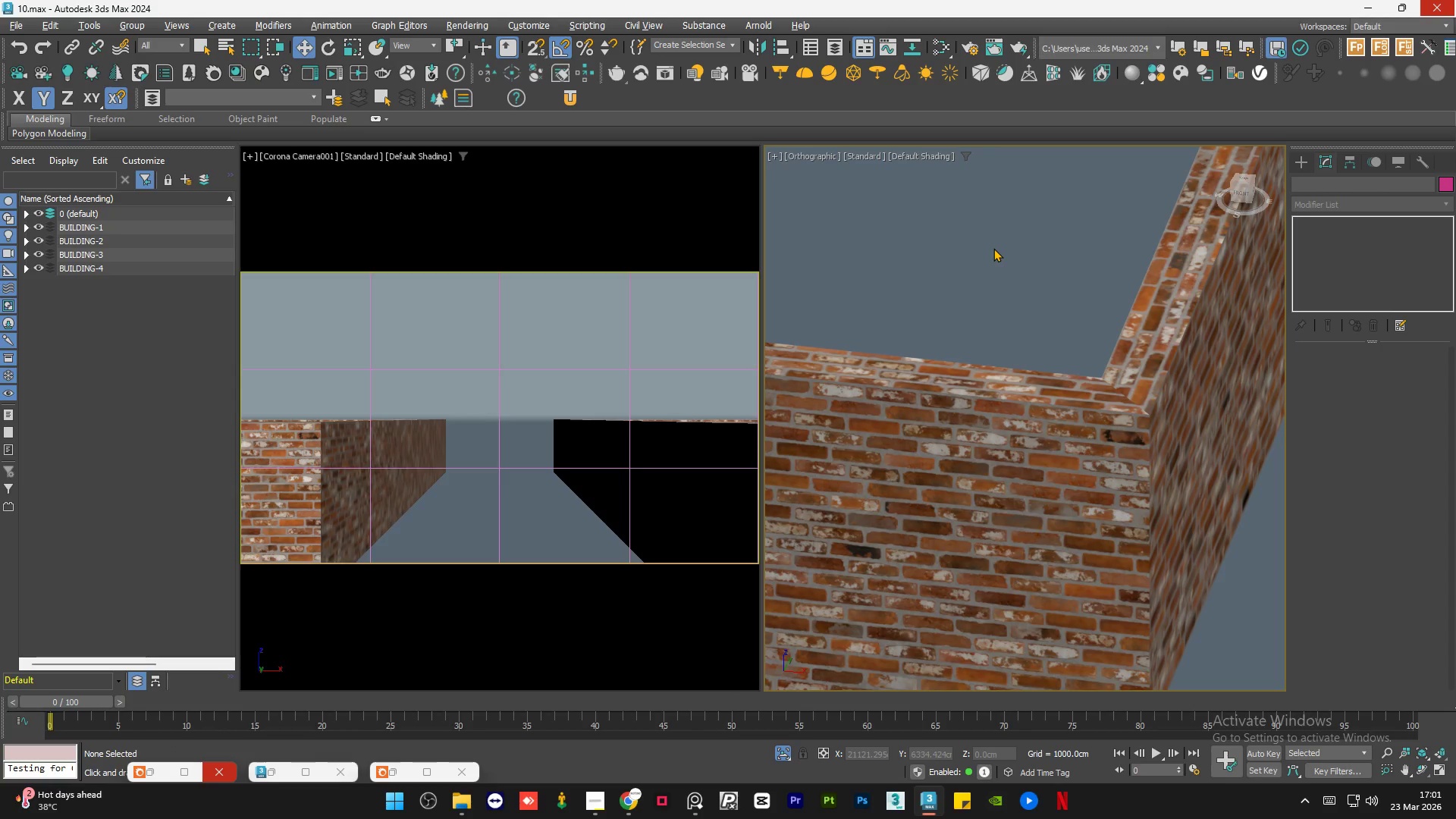 
left_click([993, 248])
 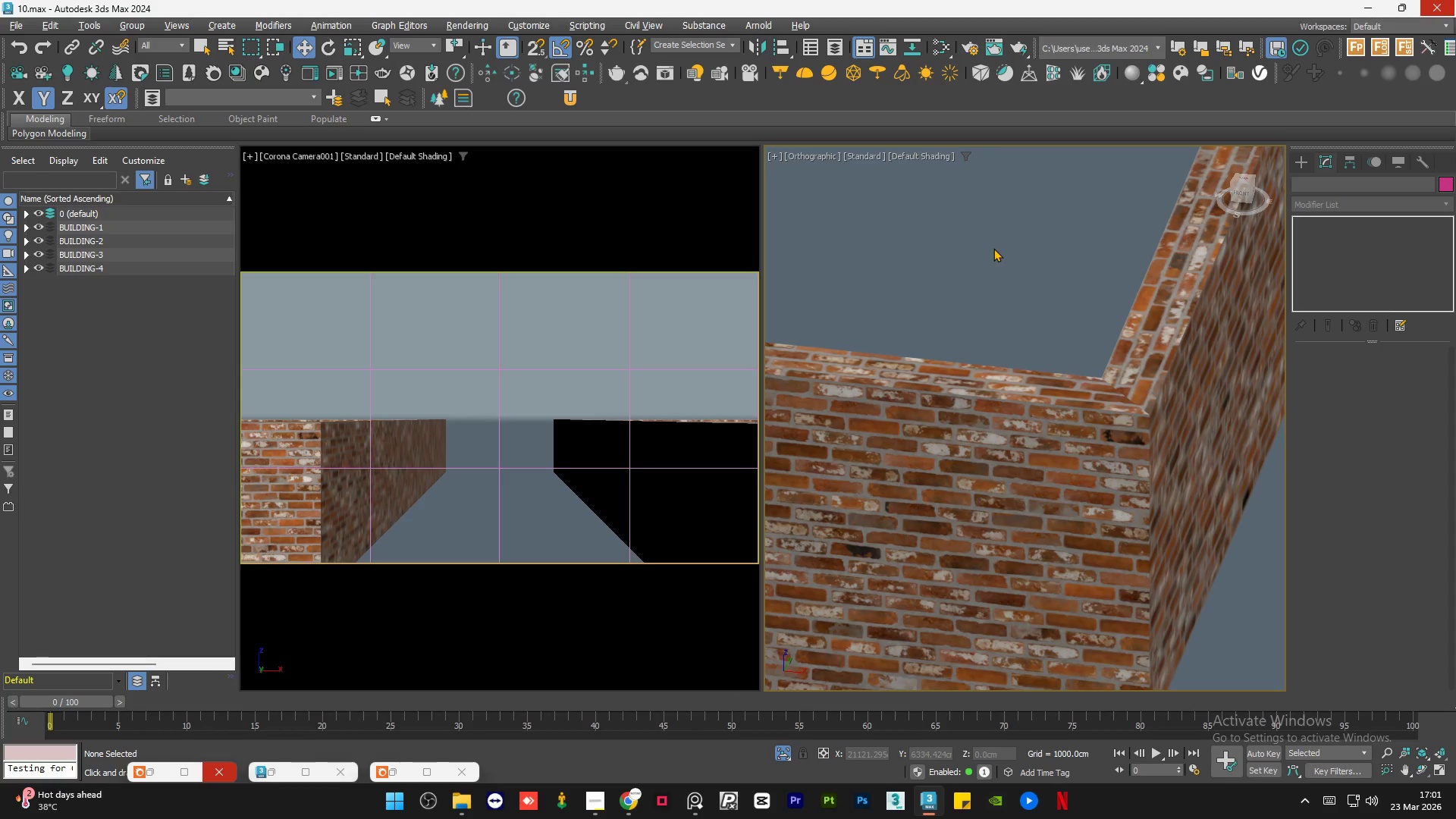 
scroll: coordinate [1095, 375], scroll_direction: up, amount: 3.0
 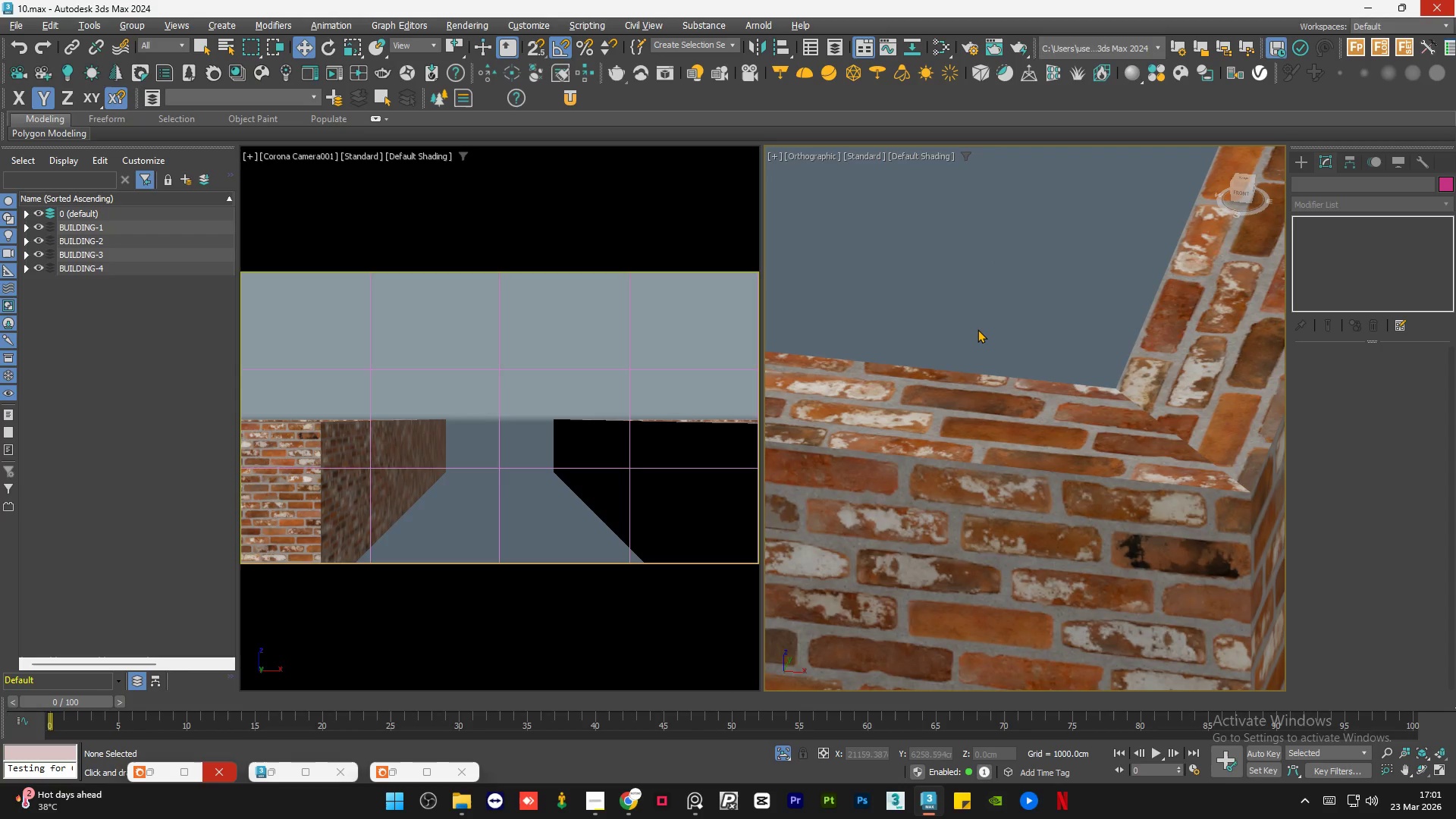 
left_click([978, 328])
 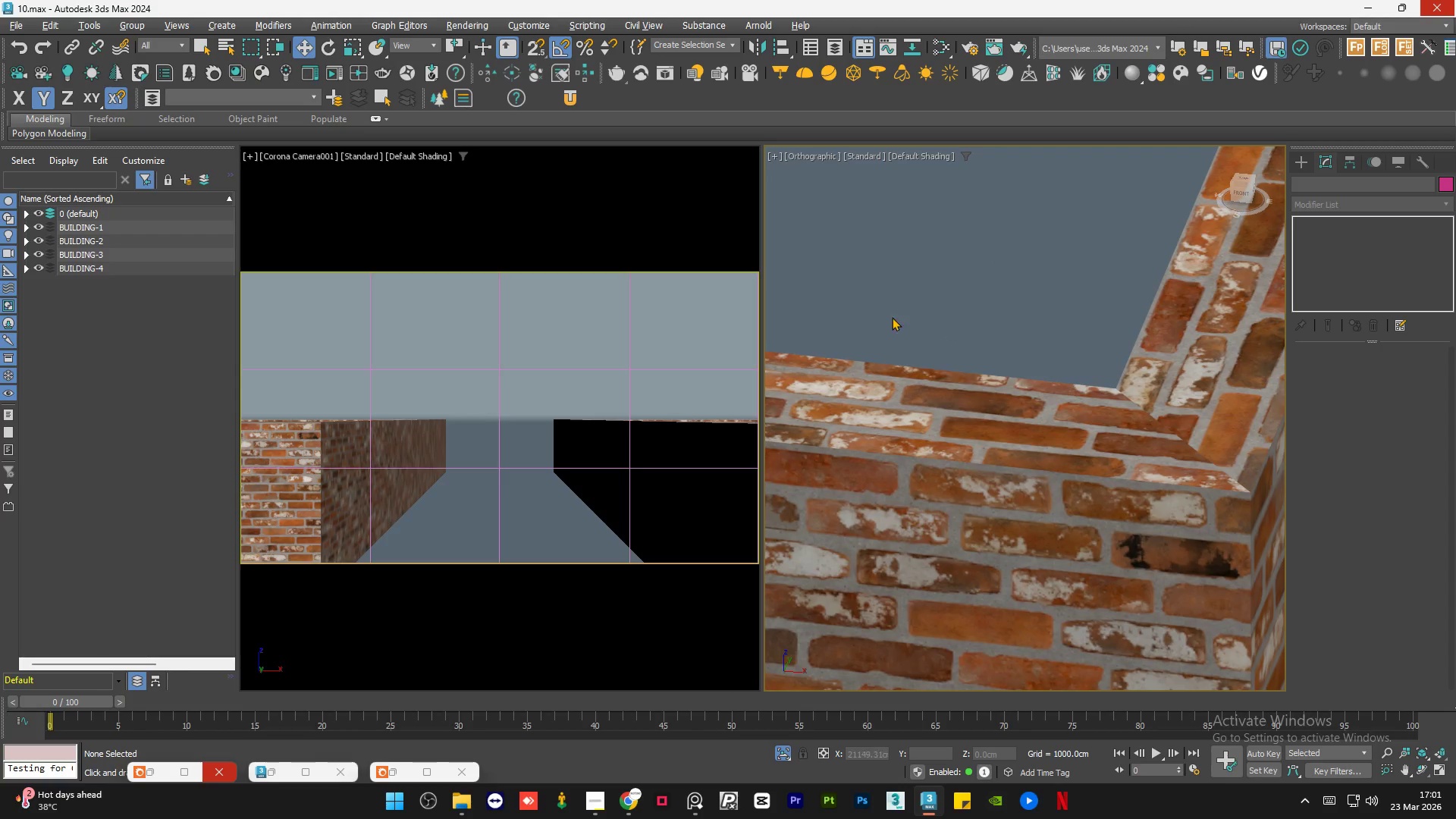 
scroll: coordinate [814, 312], scroll_direction: down, amount: 5.0
 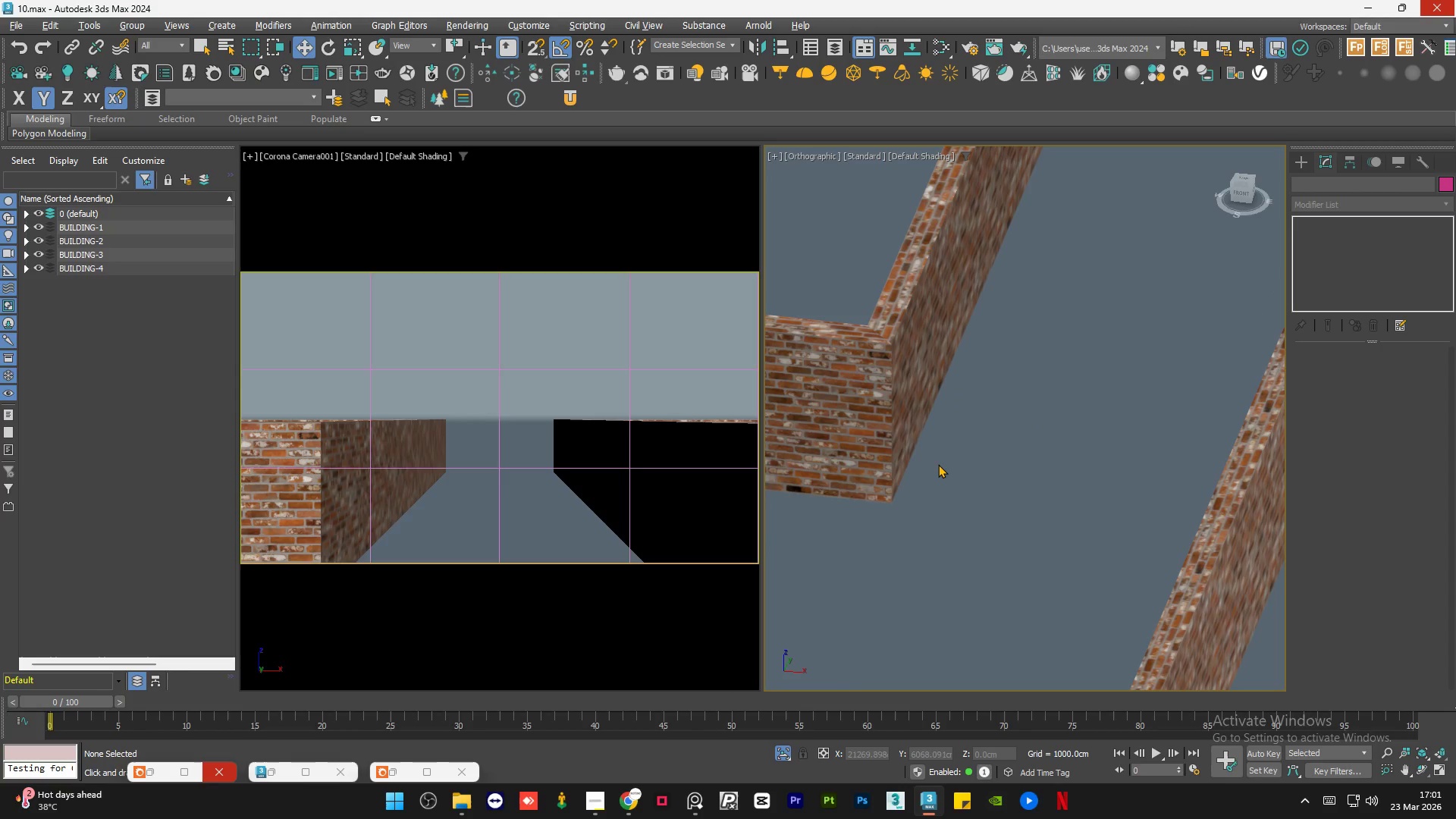 
left_click([939, 465])
 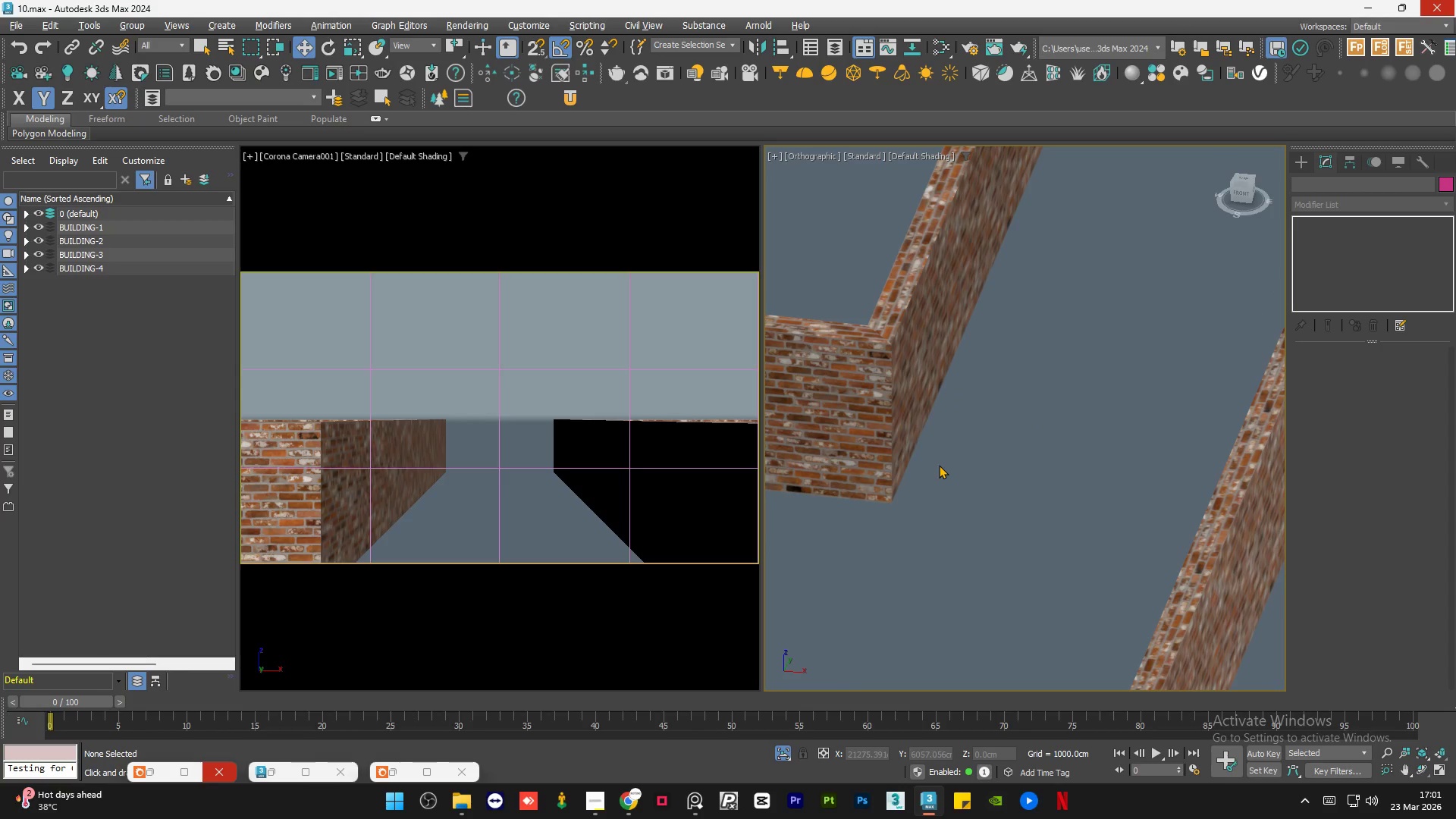 
key(Control+S)
 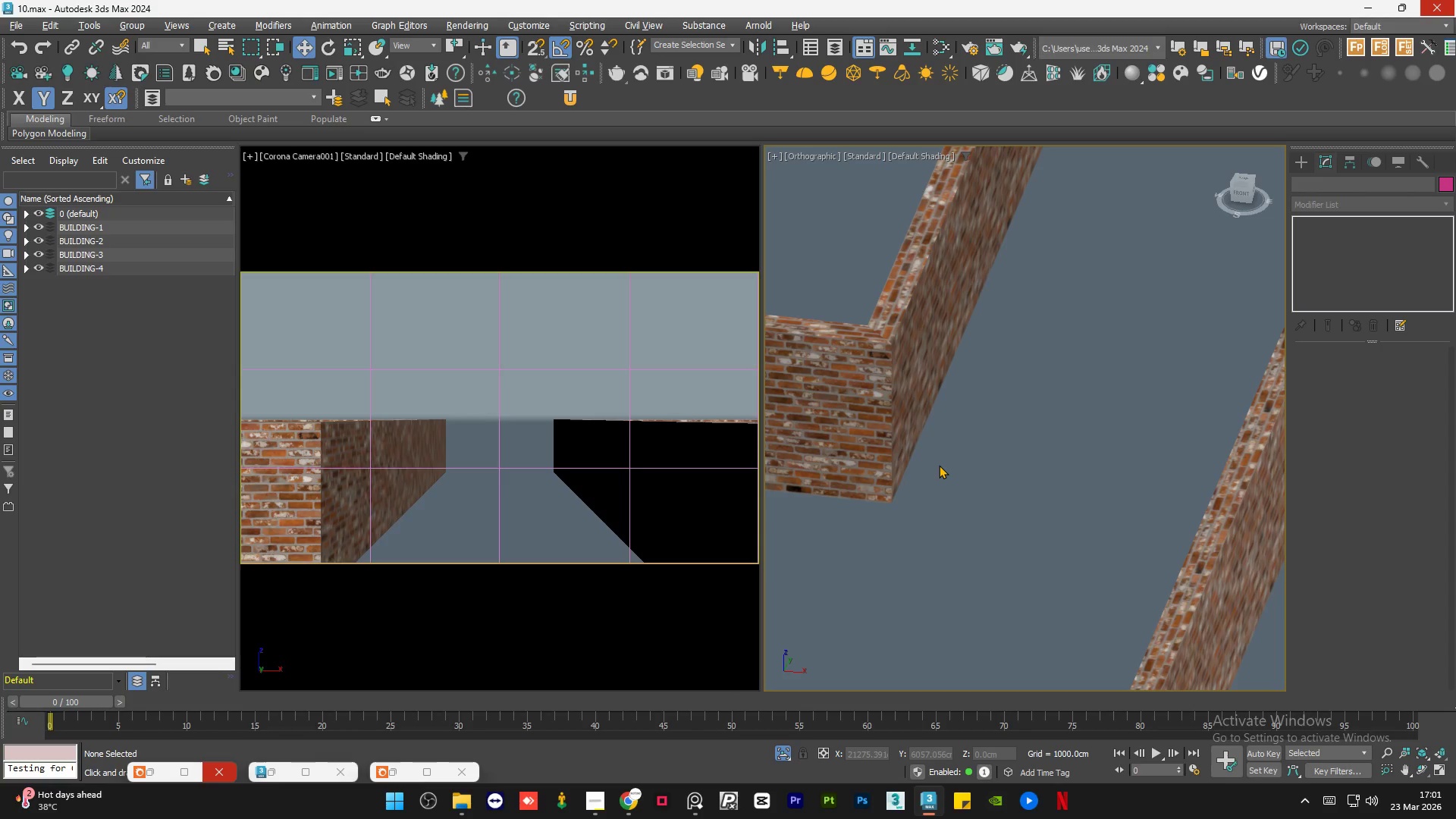 
left_click([591, 808])